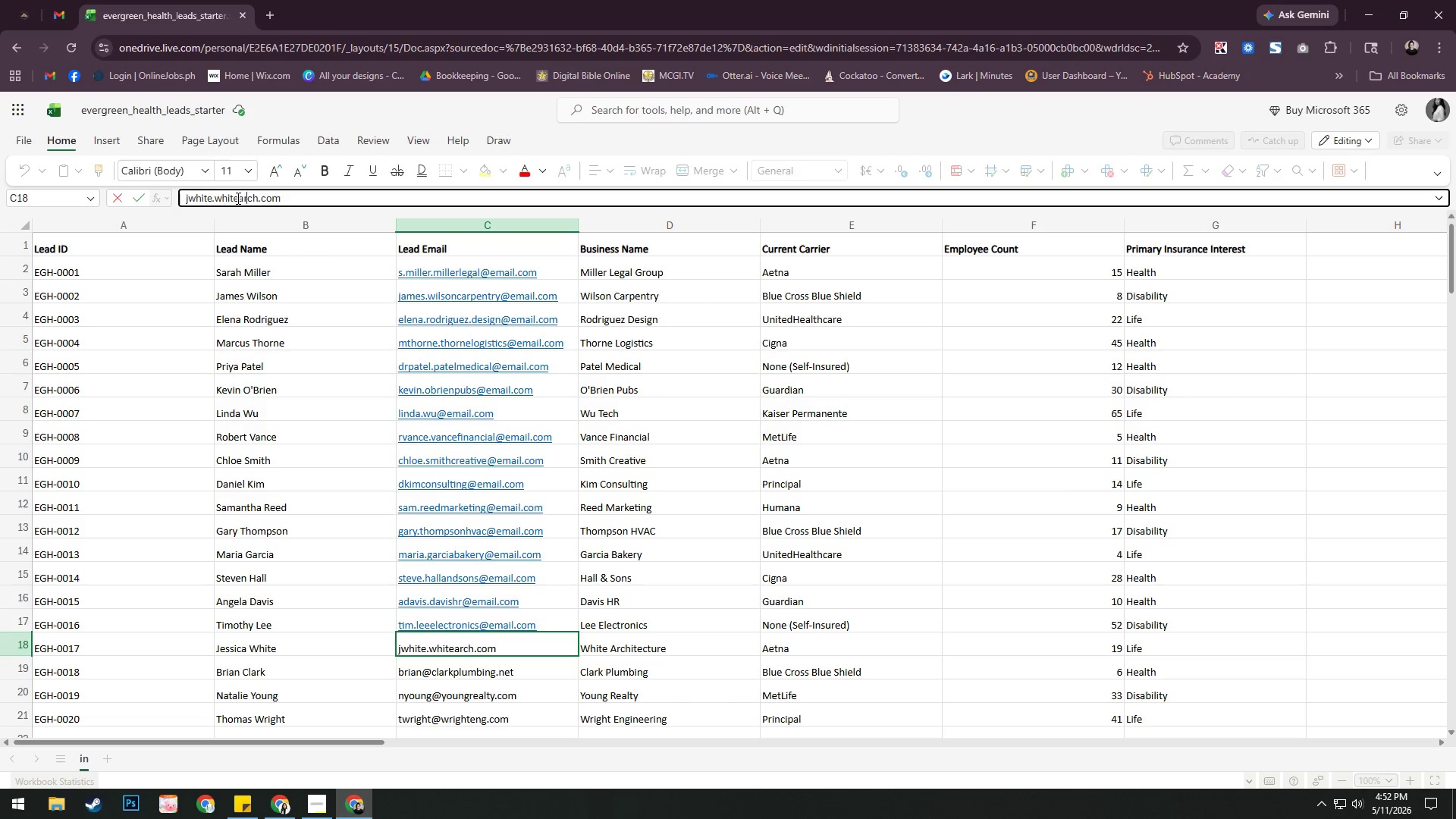 
key(ArrowRight)
 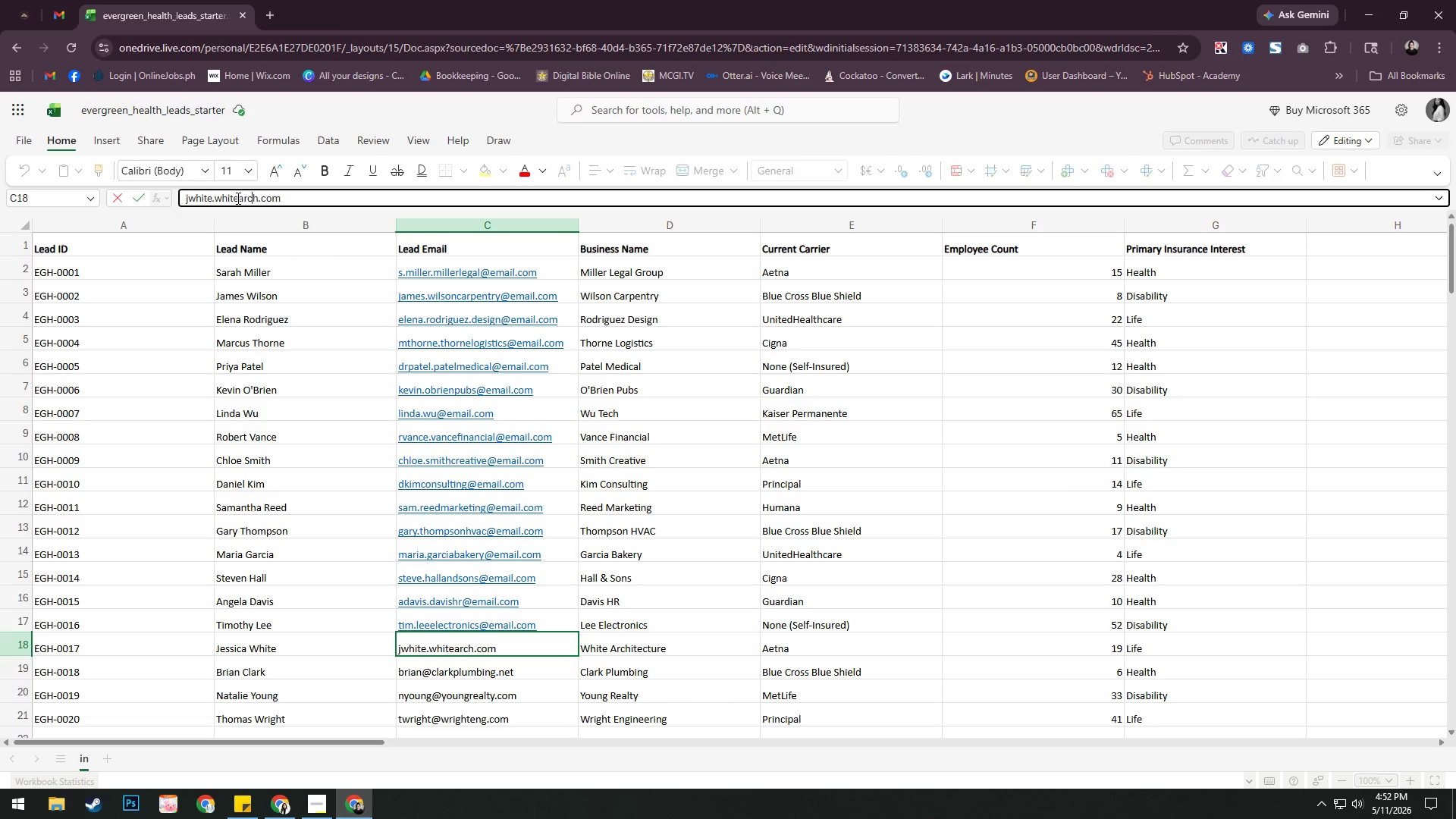 
key(ArrowRight)
 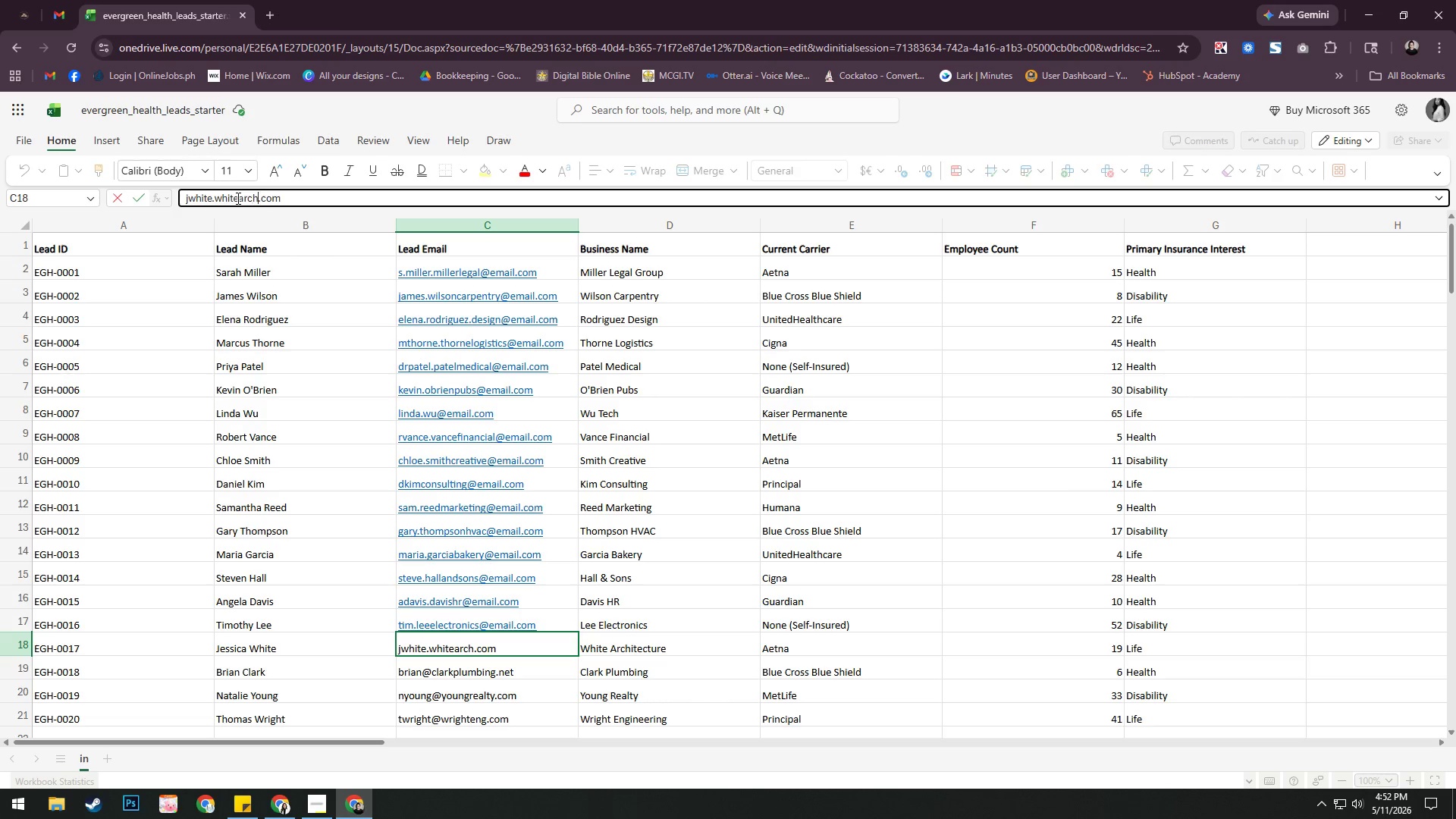 
key(ArrowRight)
 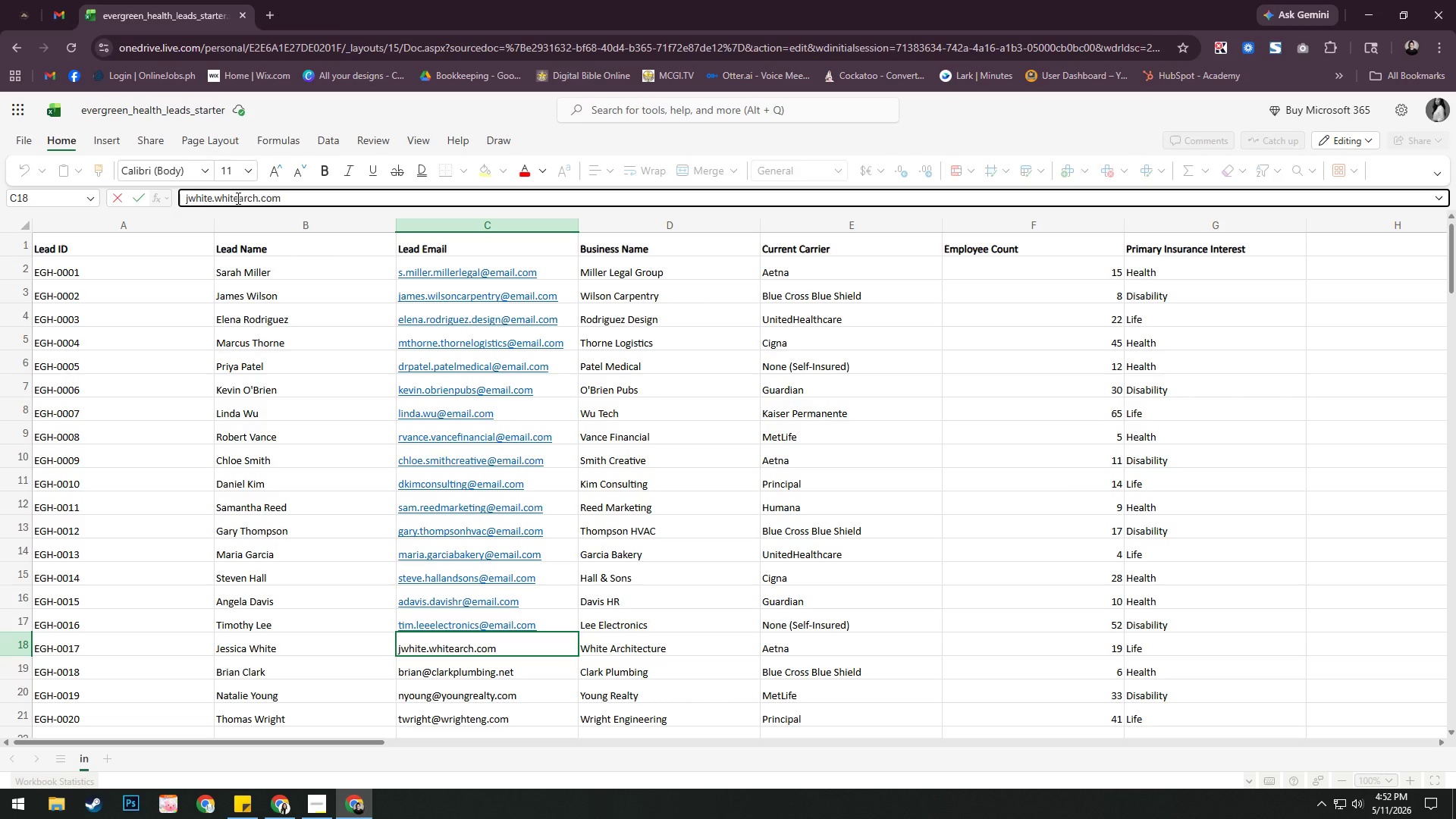 
key(ArrowLeft)
 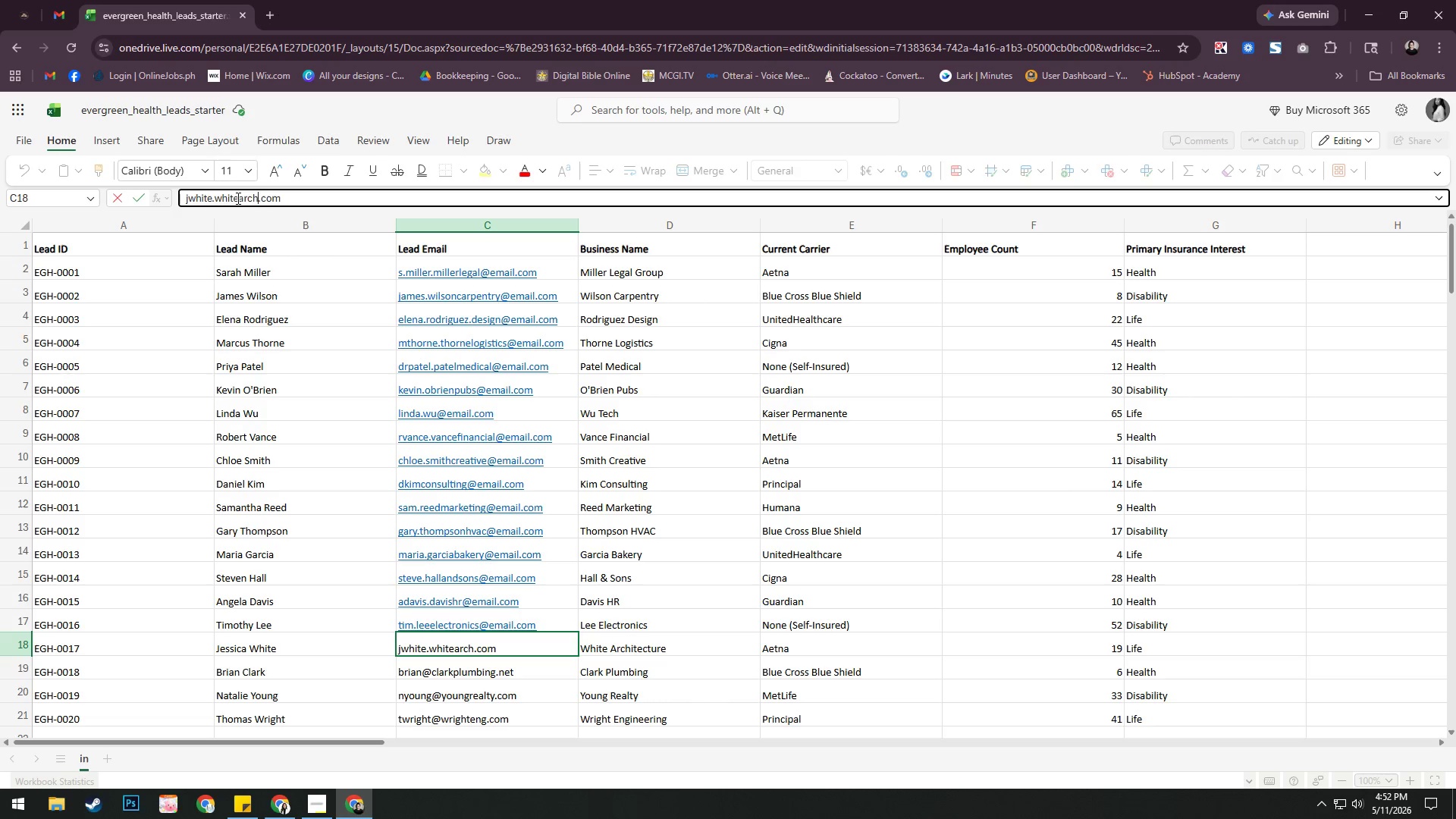 
type(@email)
 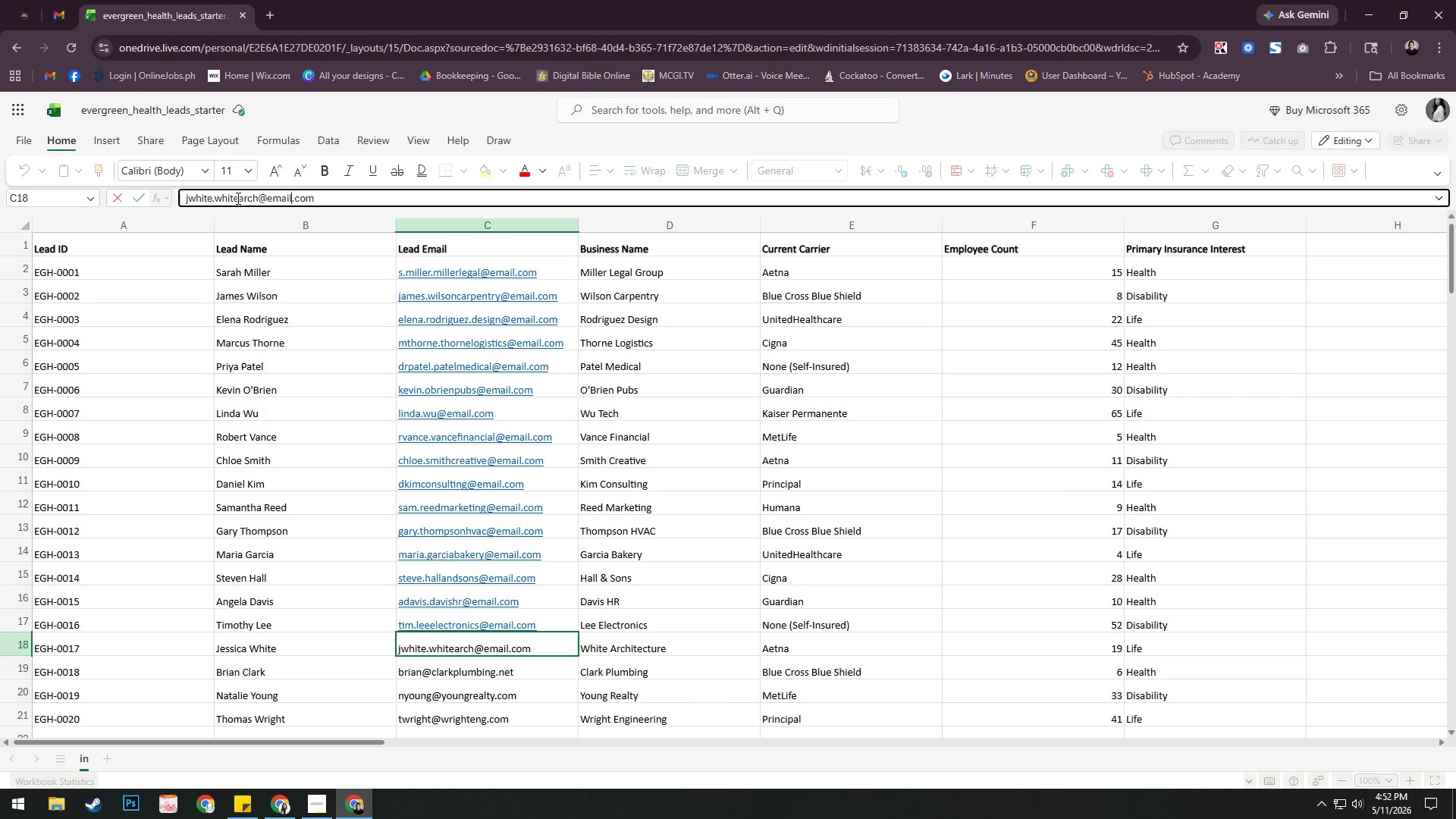 
key(Enter)
 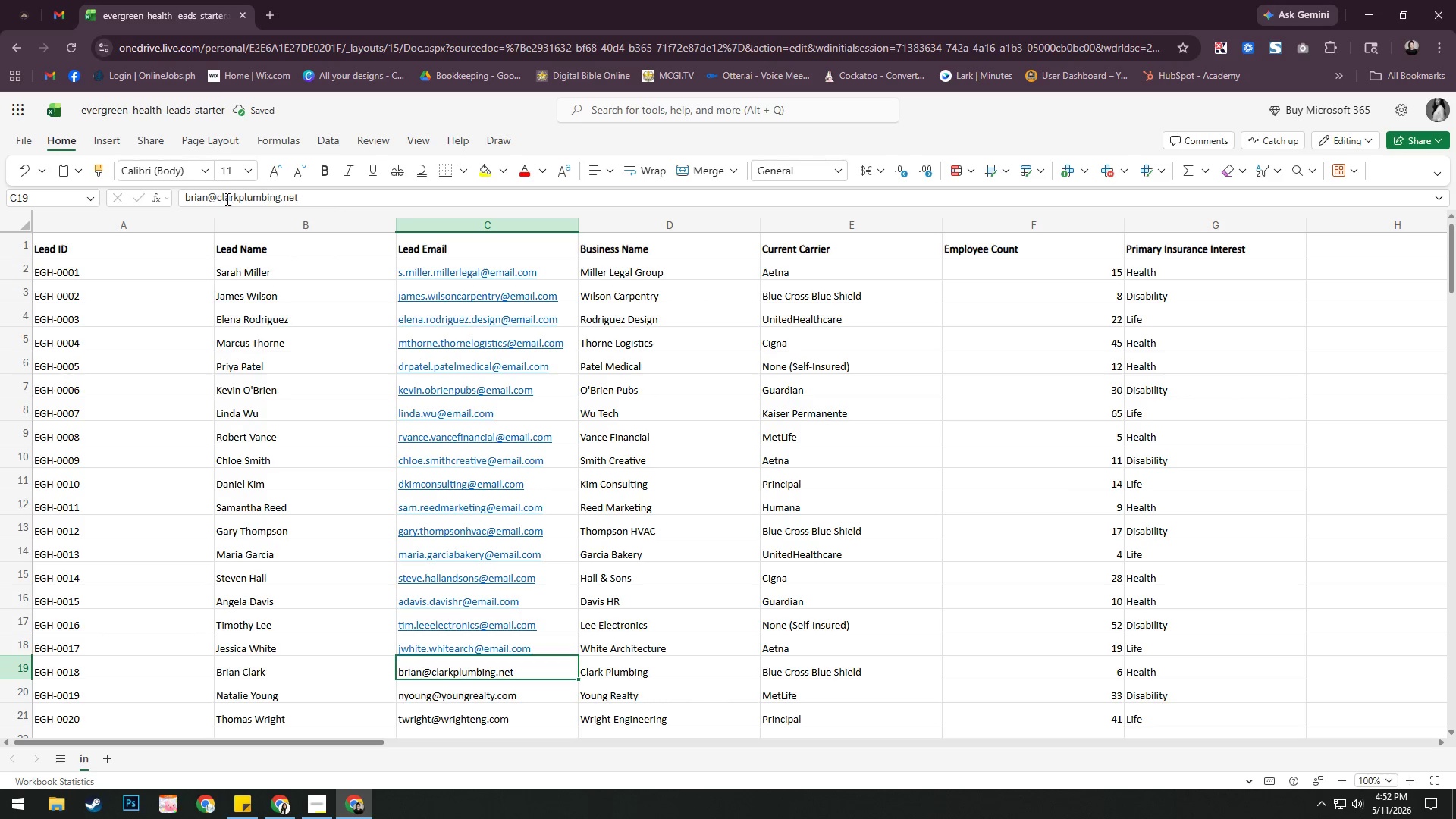 
left_click([212, 199])
 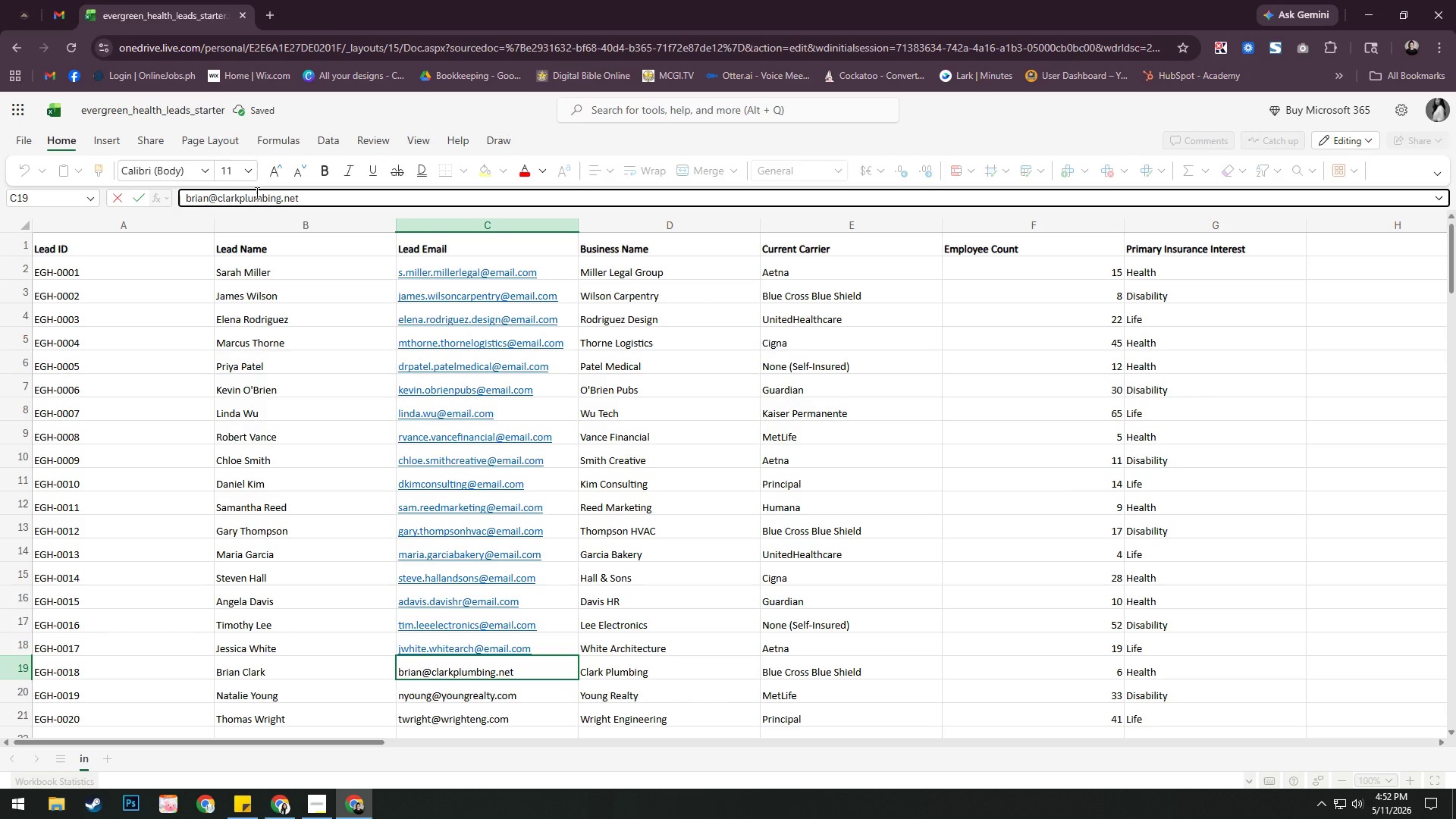 
key(Backspace)
 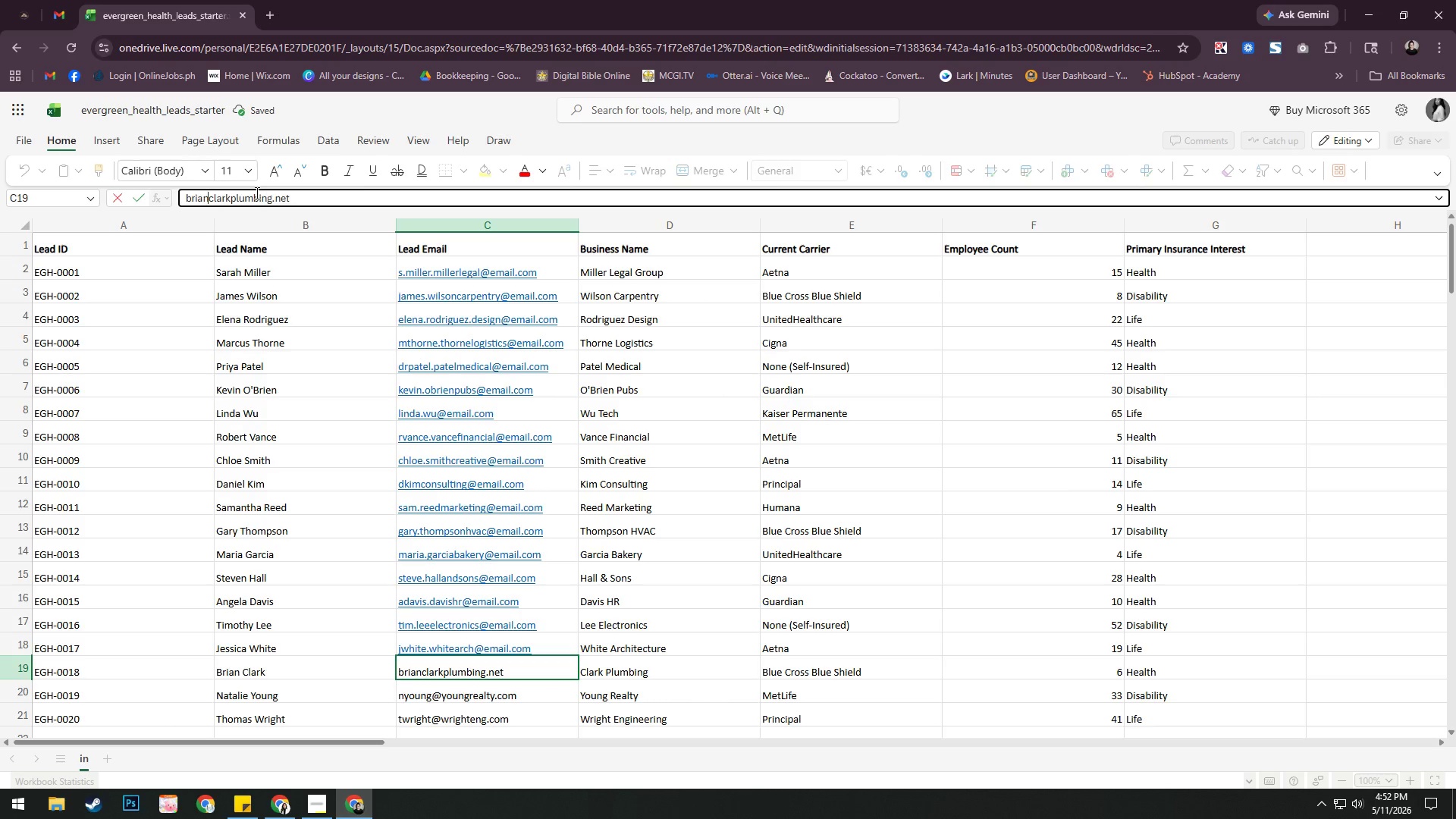 
key(Period)
 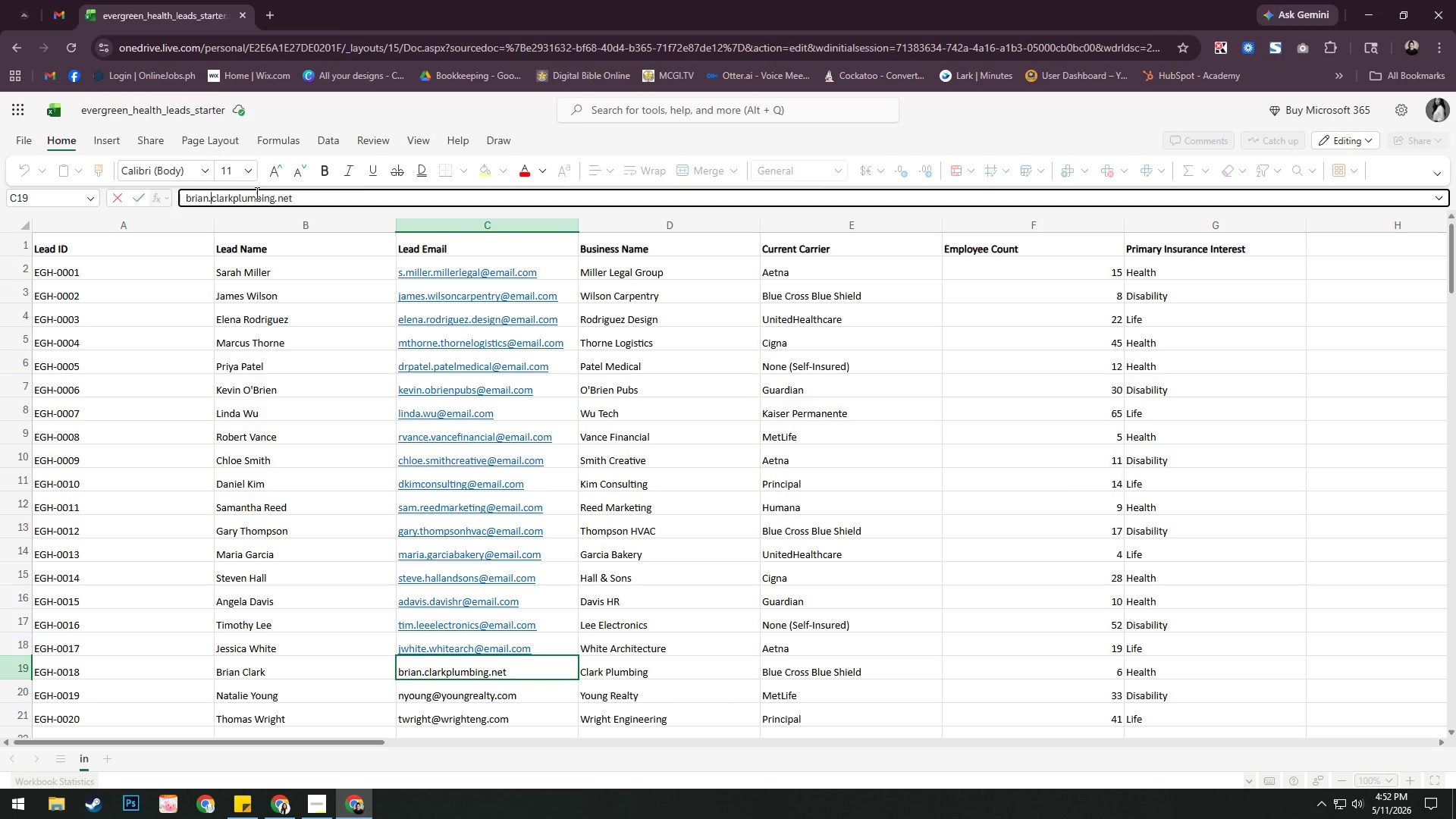 
key(ArrowRight)
 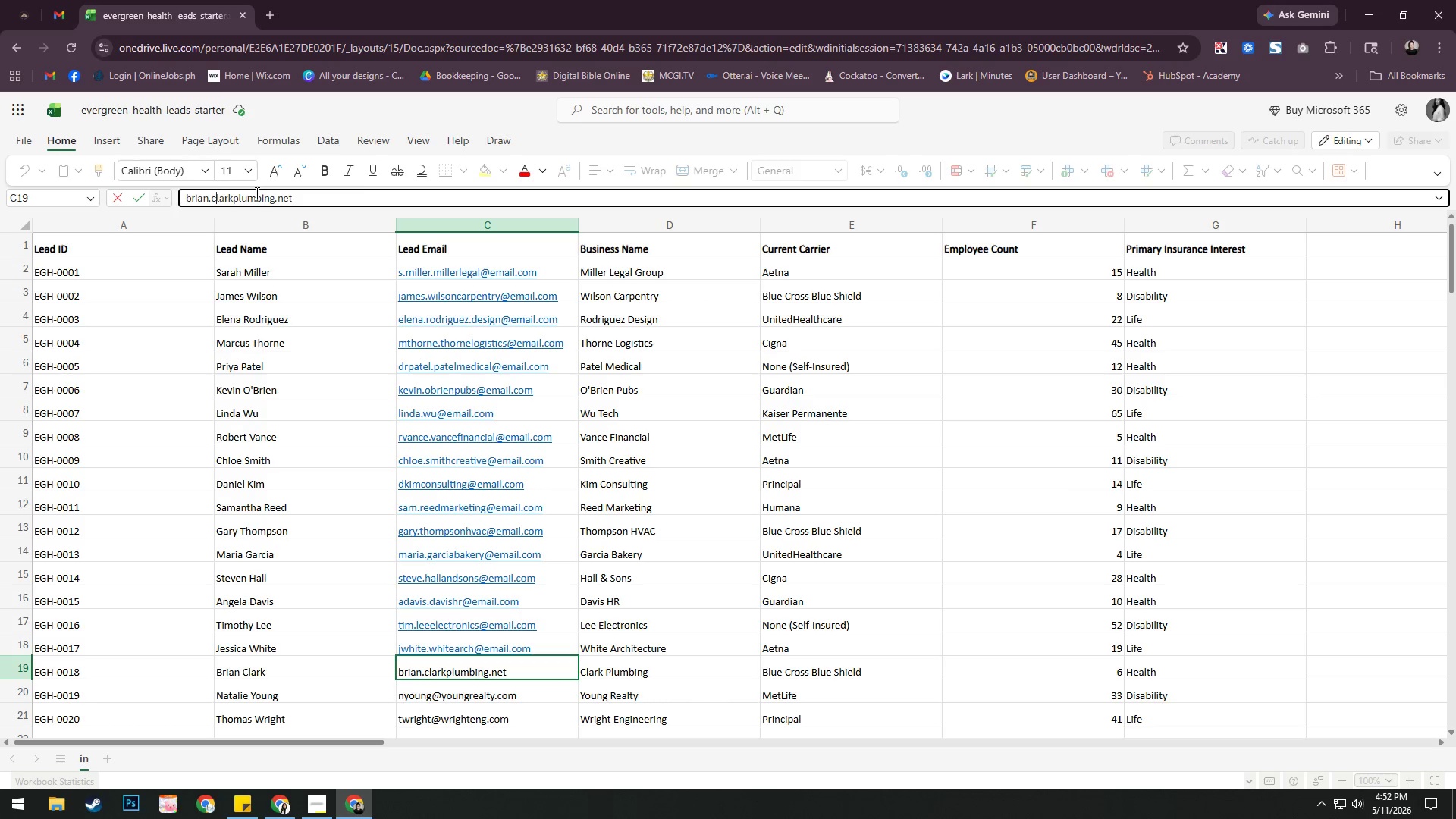 
key(ArrowRight)
 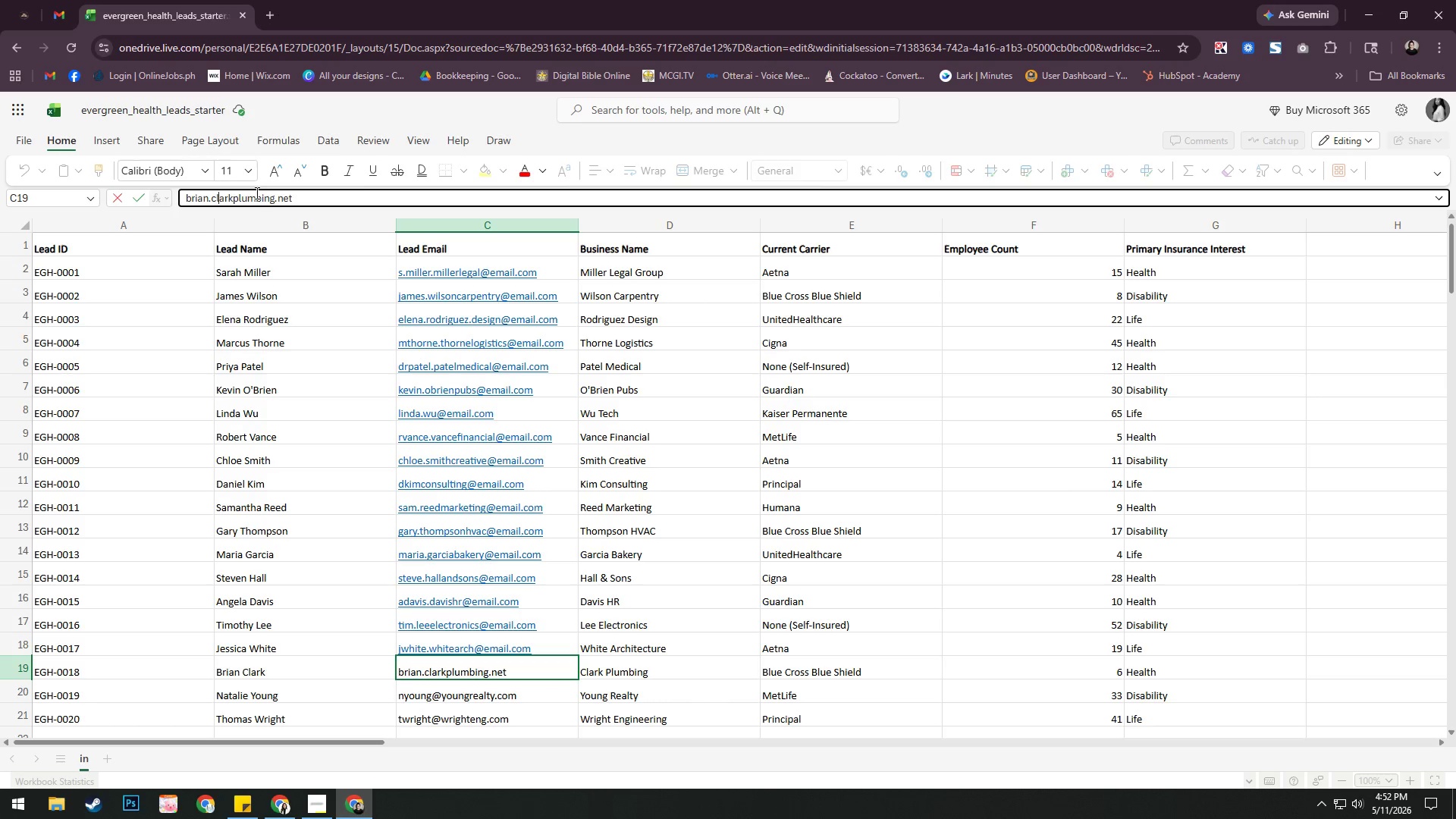 
key(ArrowRight)
 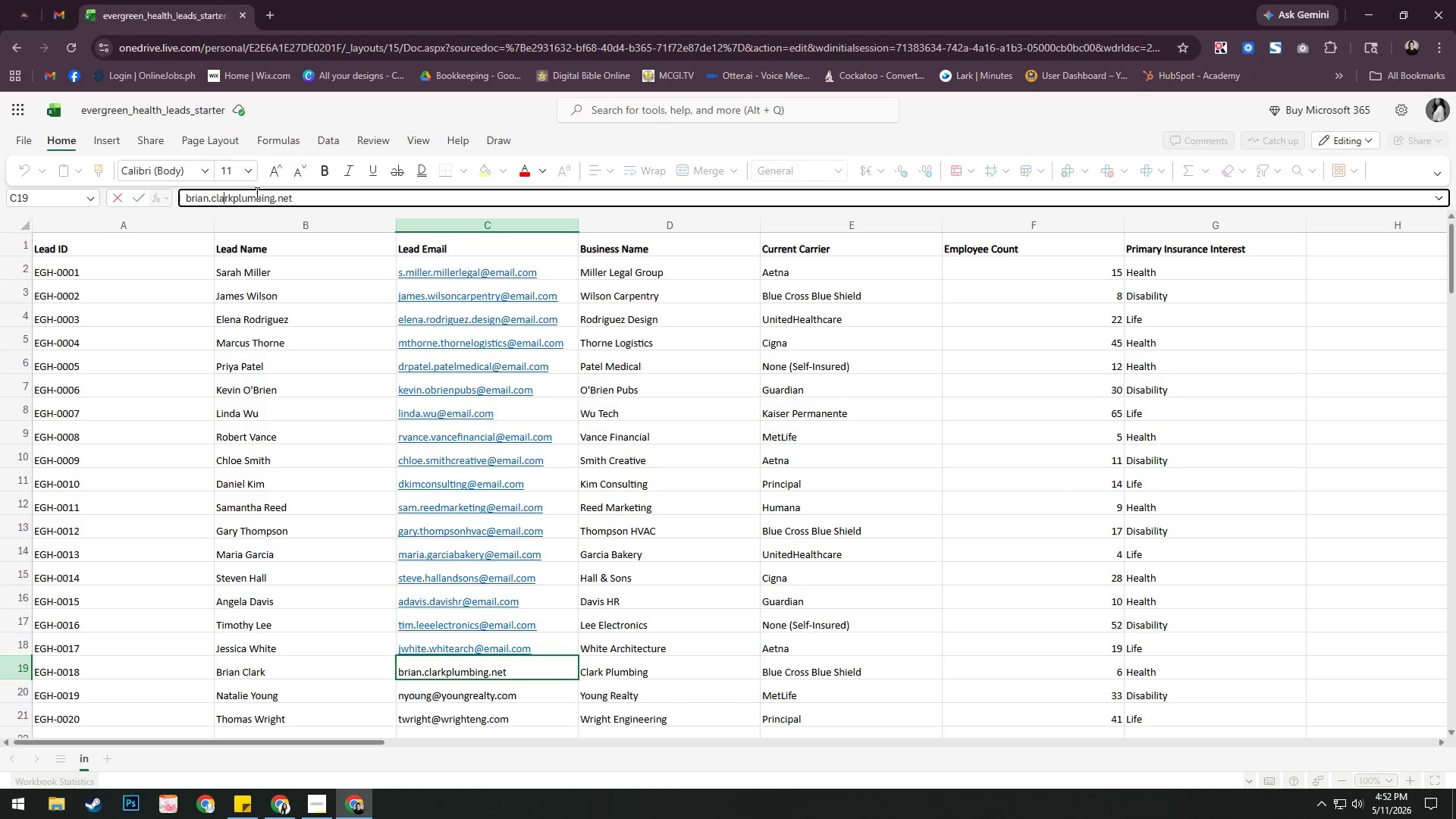 
key(ArrowRight)
 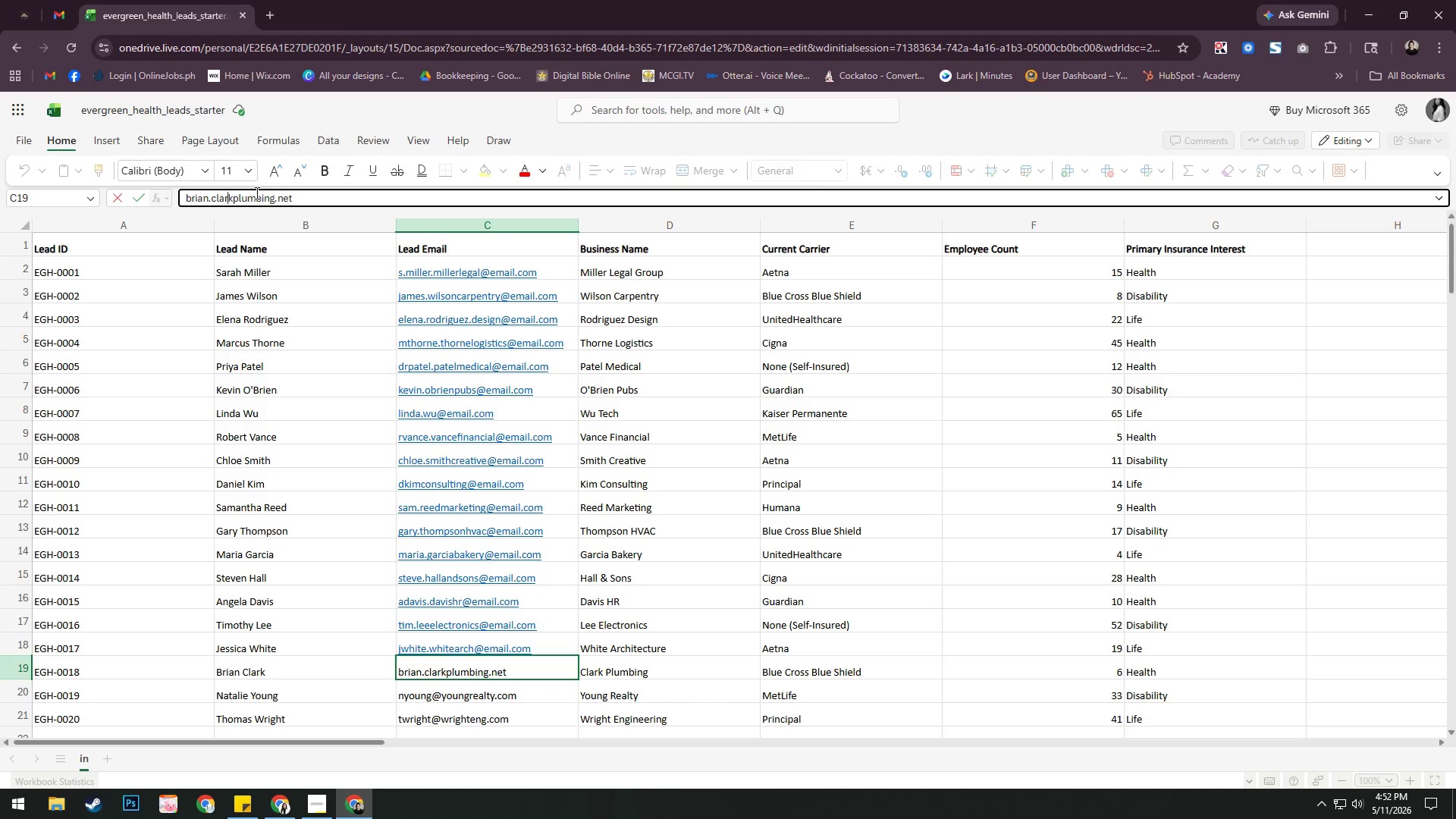 
key(ArrowRight)
 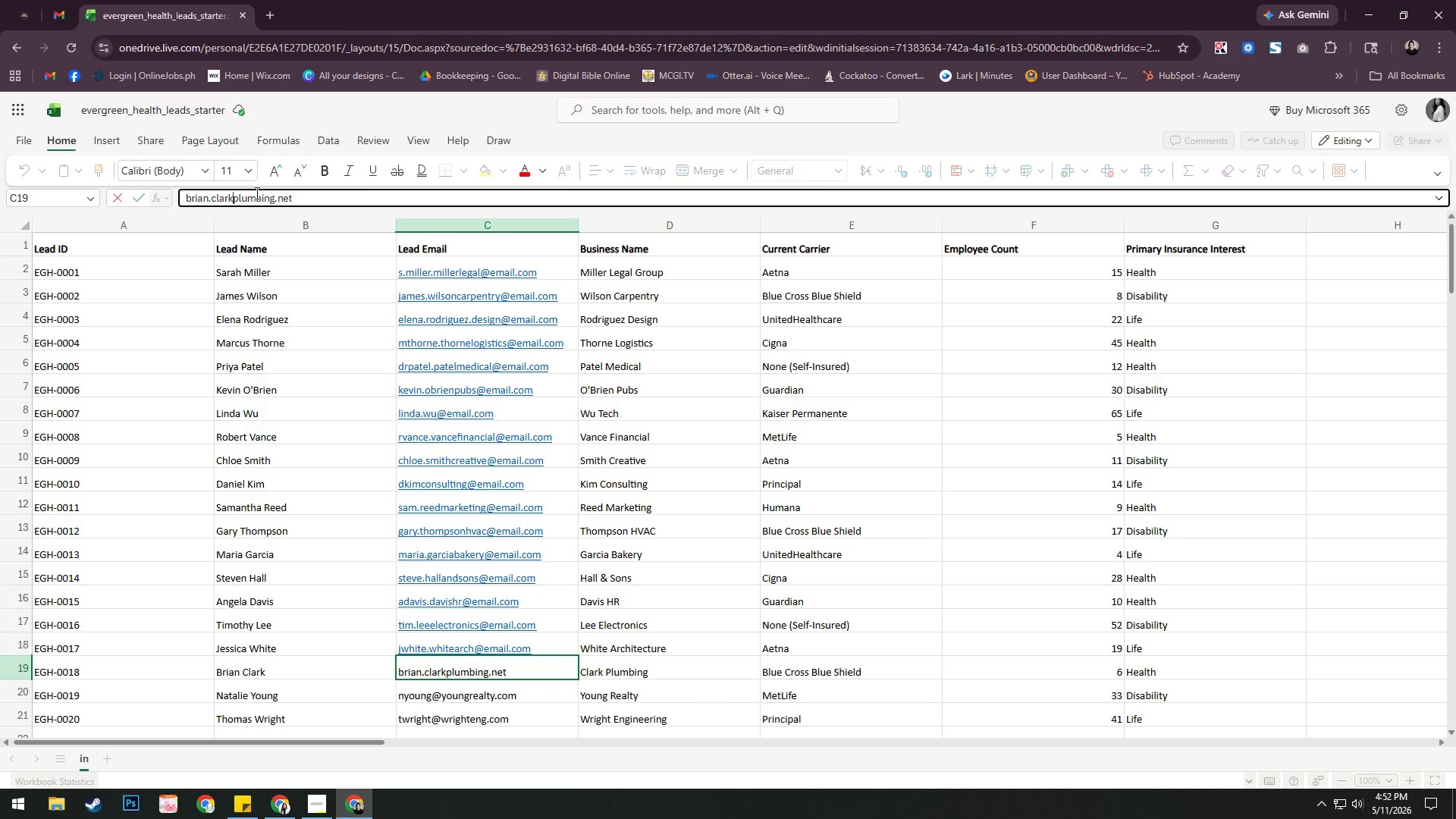 
key(ArrowRight)
 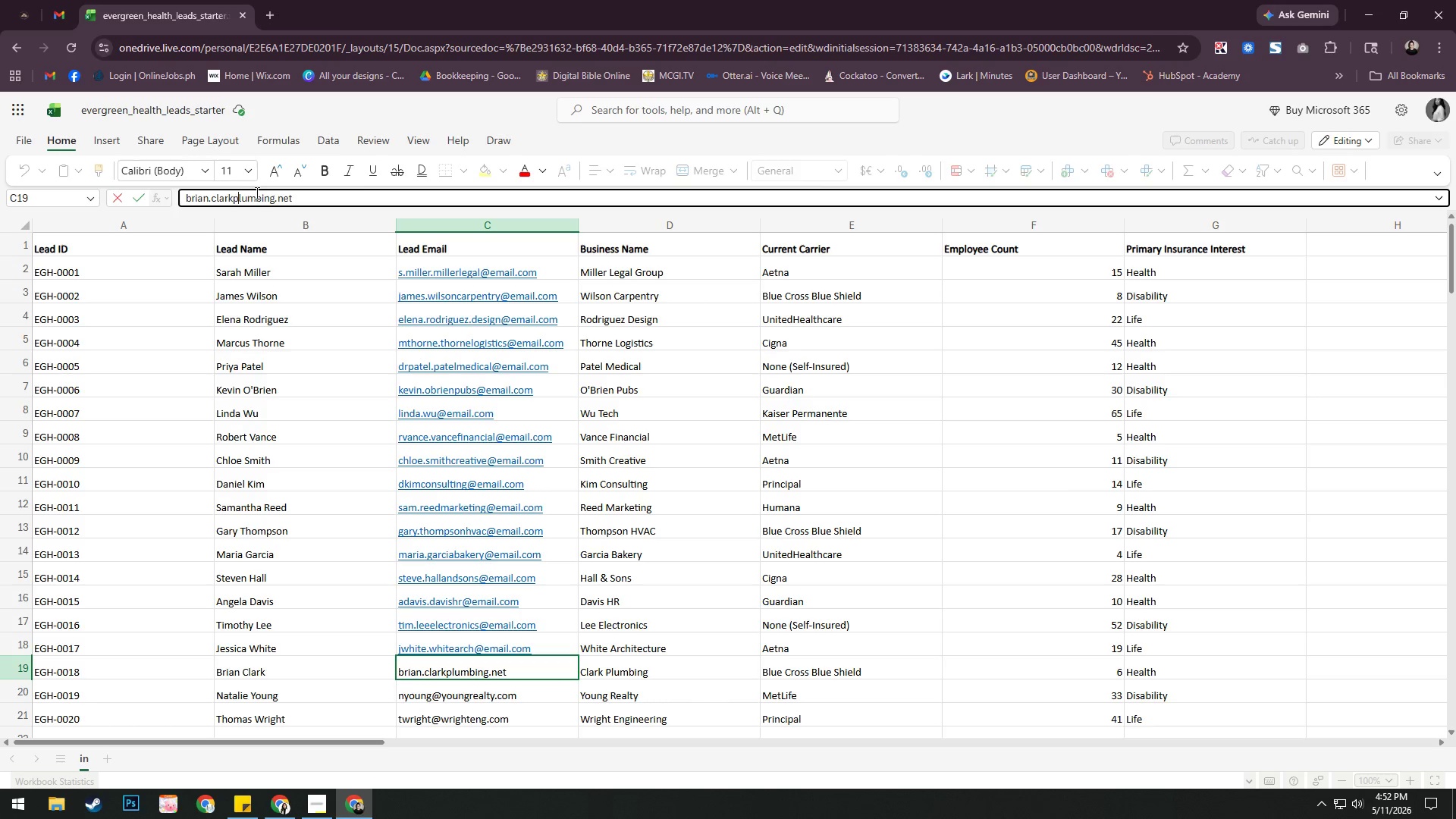 
key(ArrowRight)
 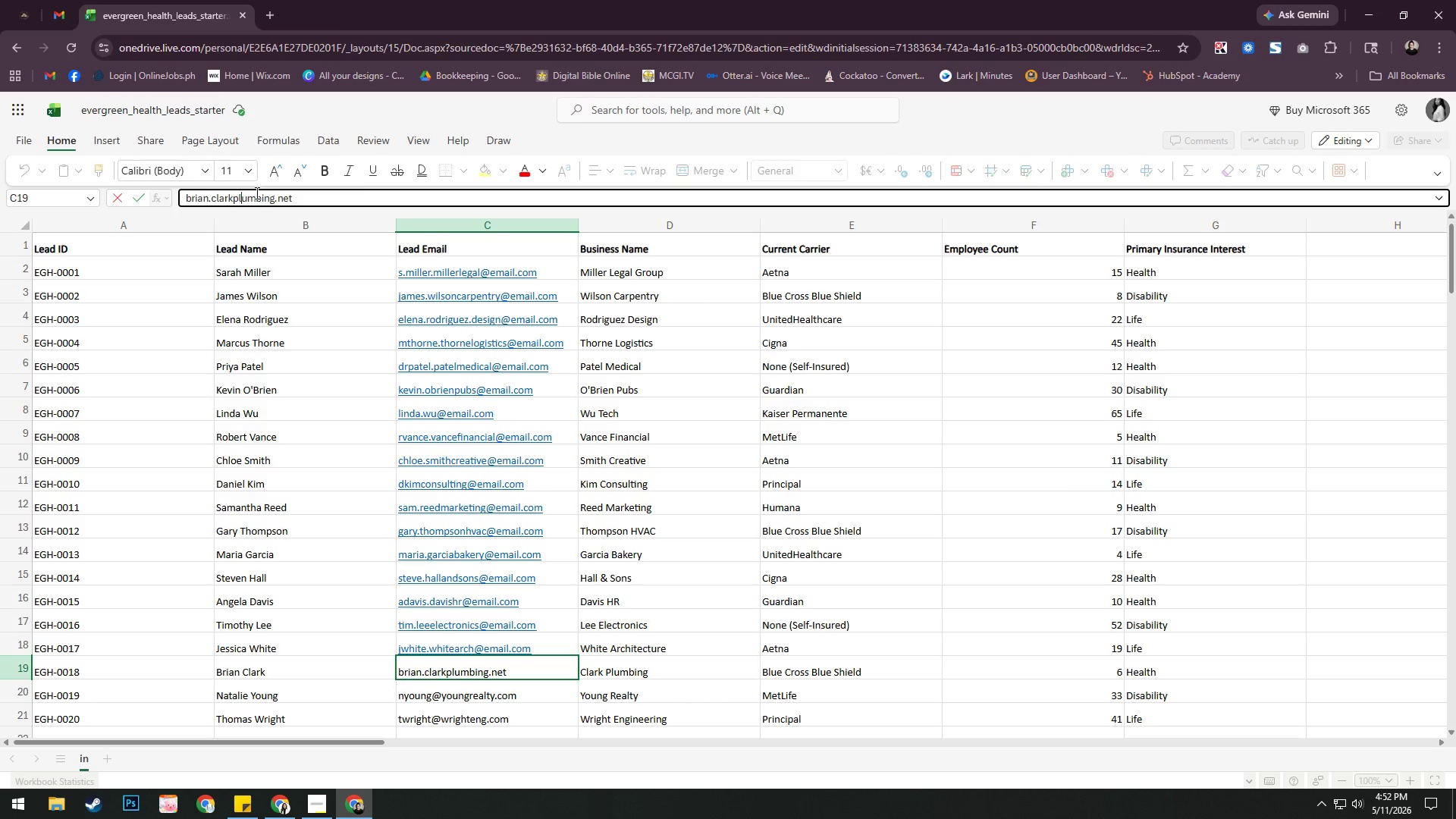 
key(ArrowRight)
 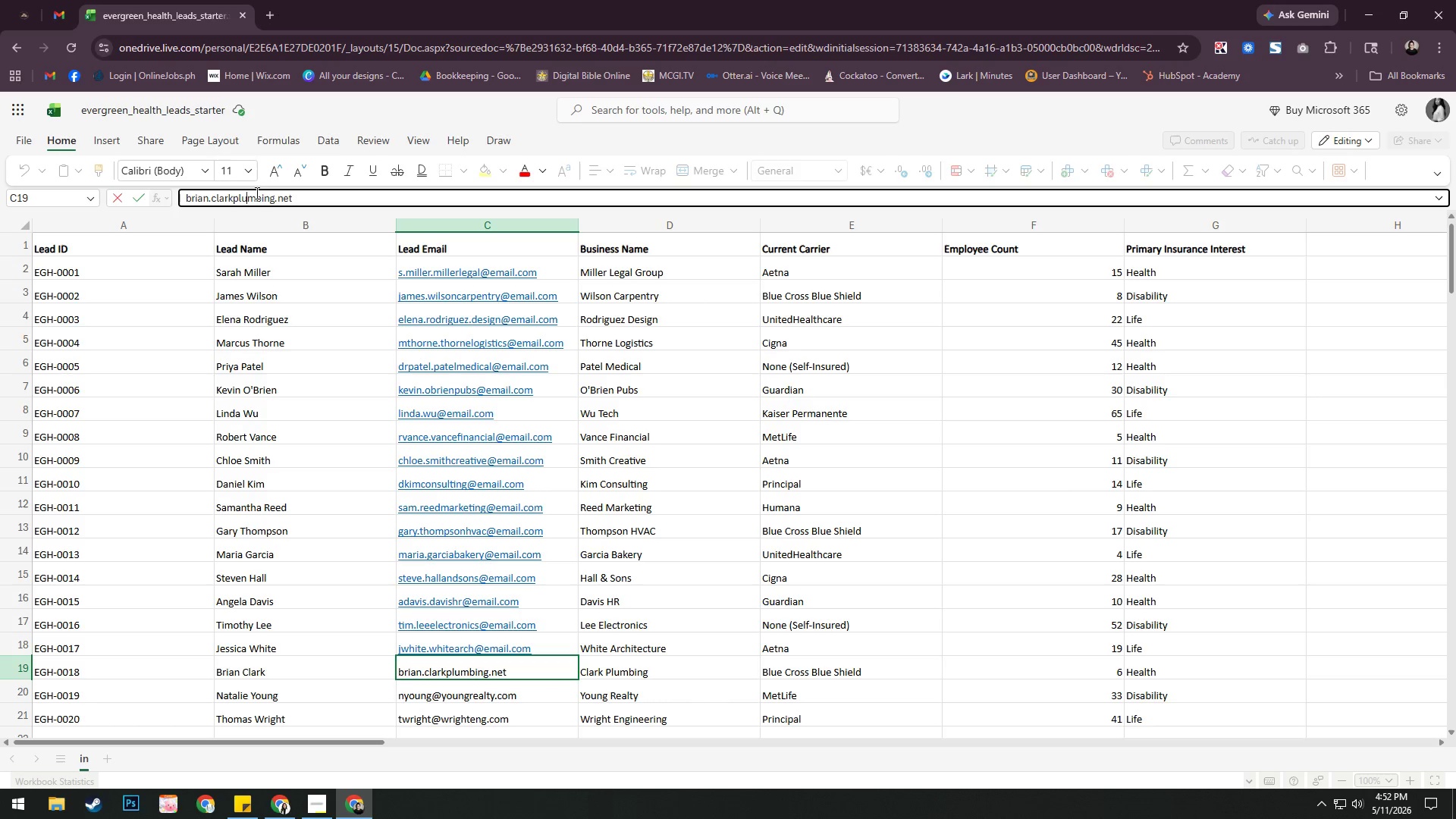 
key(ArrowRight)
 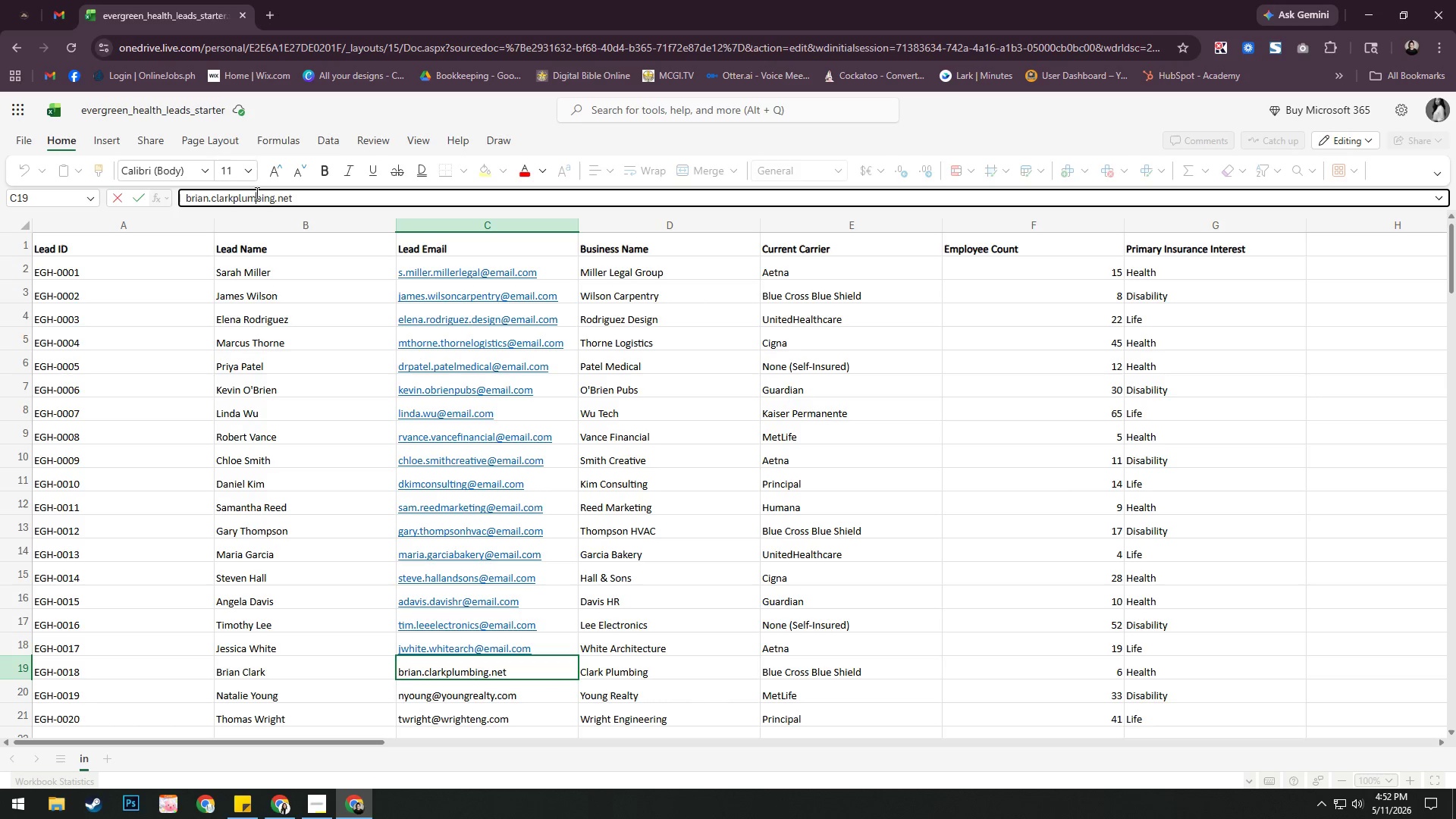 
key(ArrowRight)
 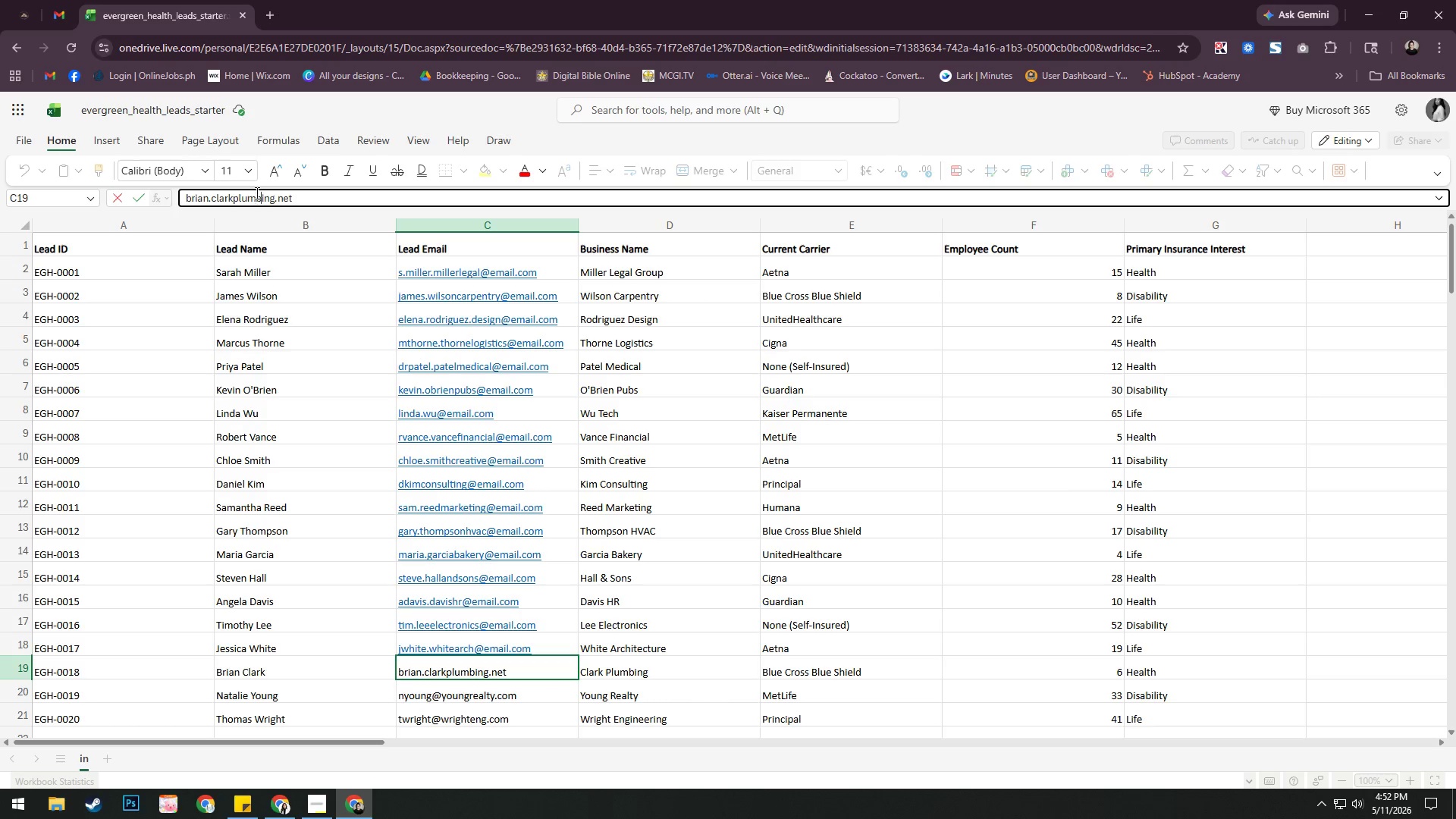 
key(ArrowRight)
 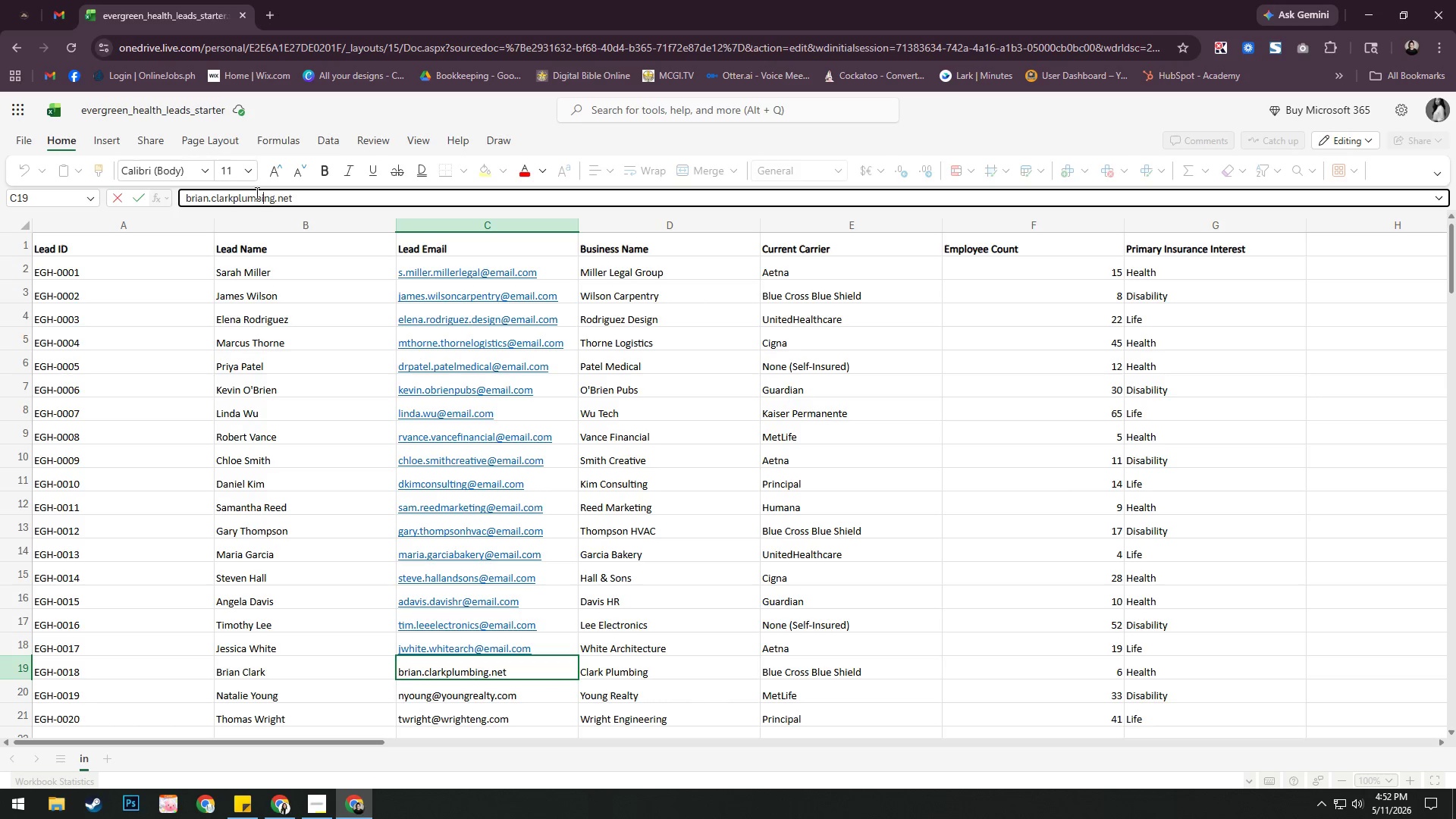 
key(ArrowRight)
 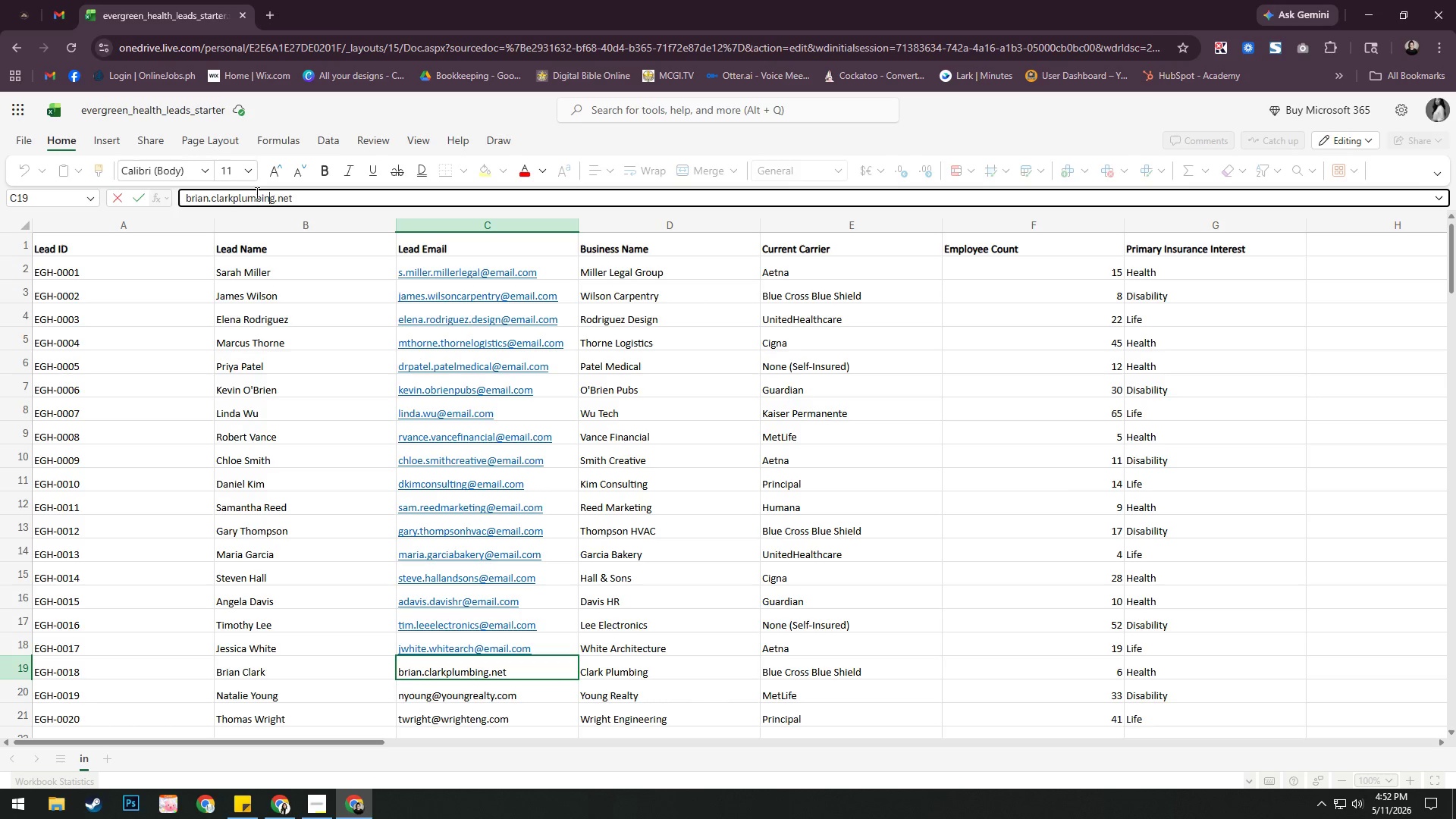 
key(ArrowRight)
 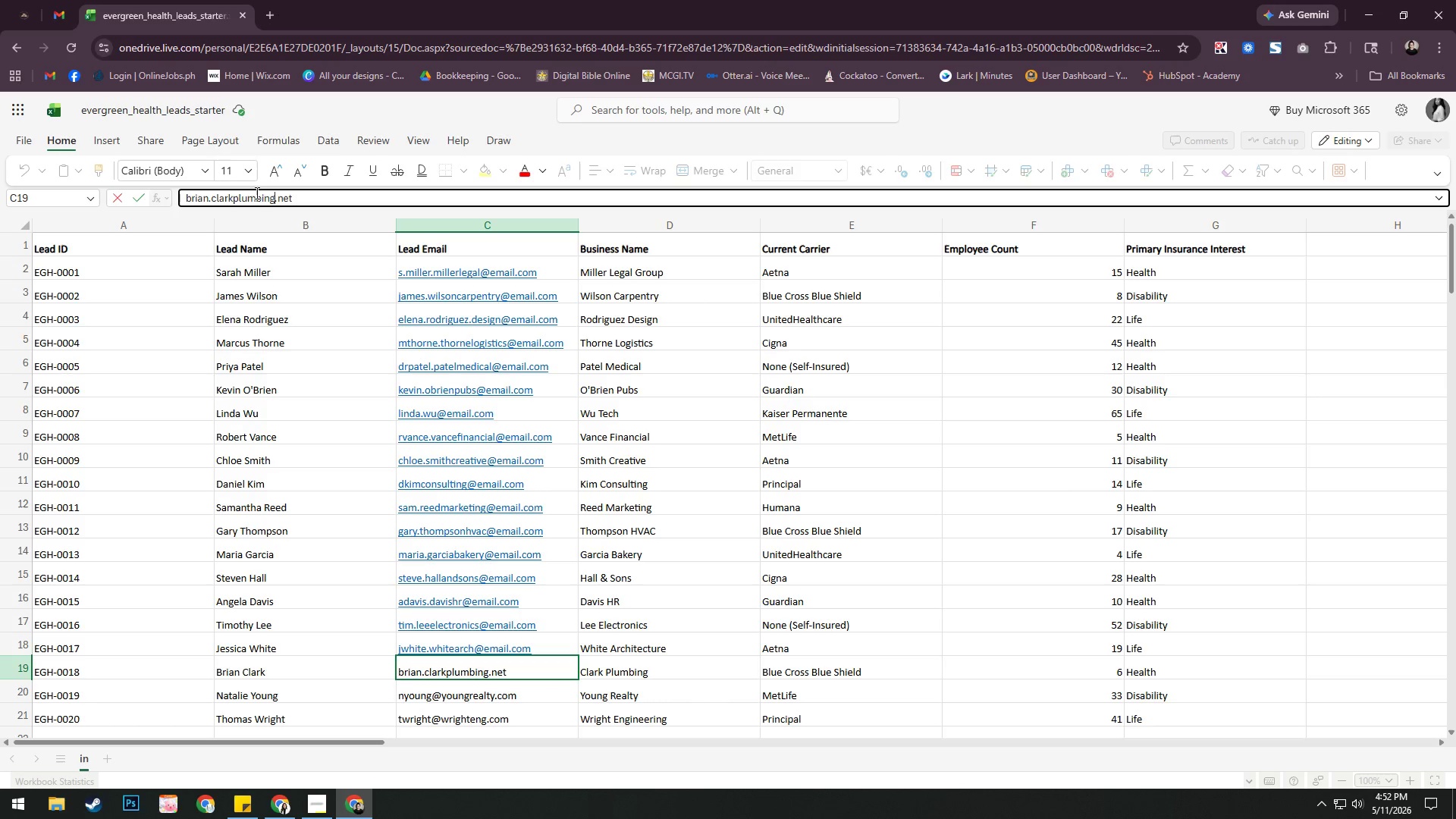 
key(ArrowRight)
 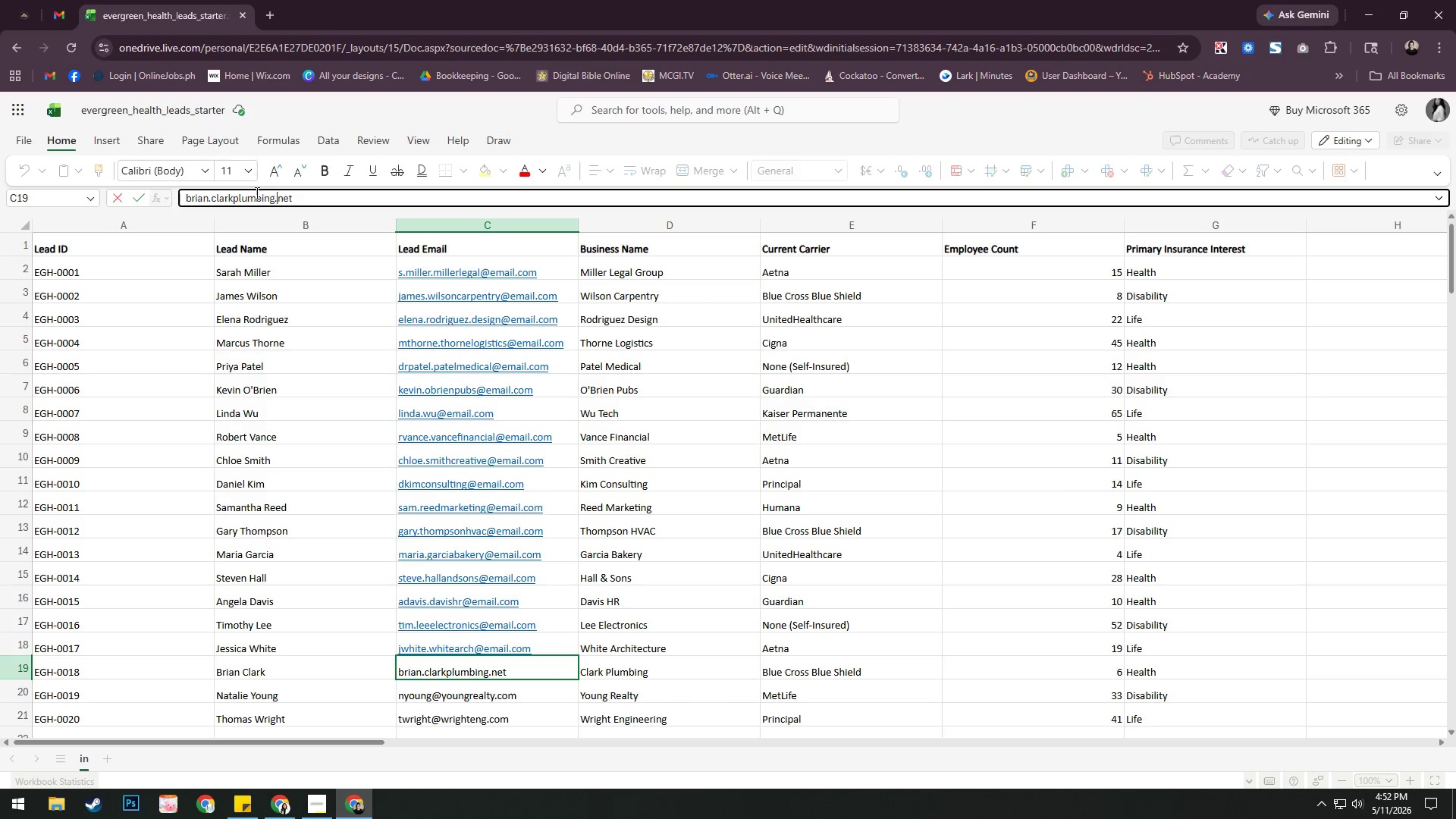 
key(ArrowRight)
 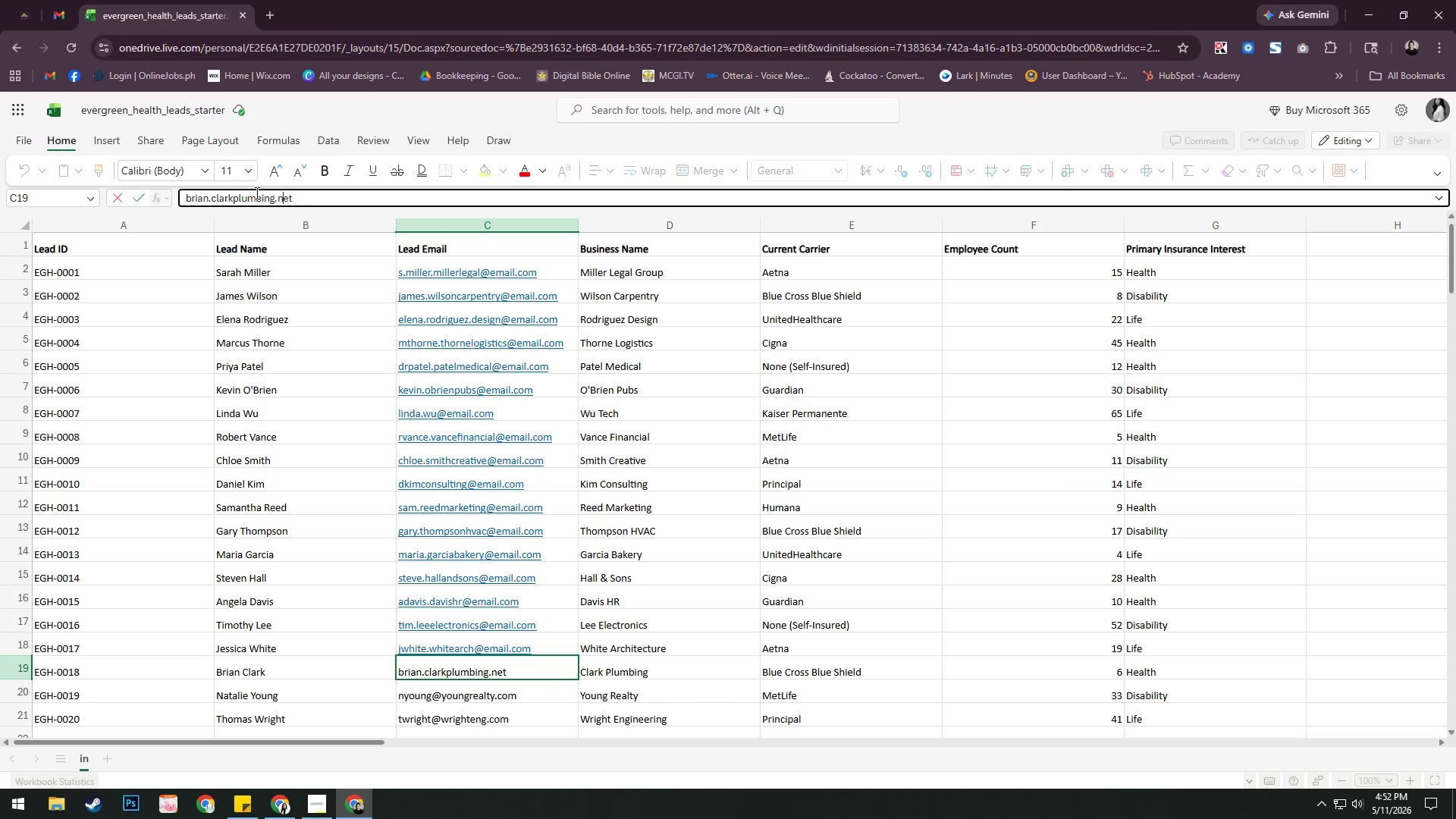 
key(ArrowRight)
 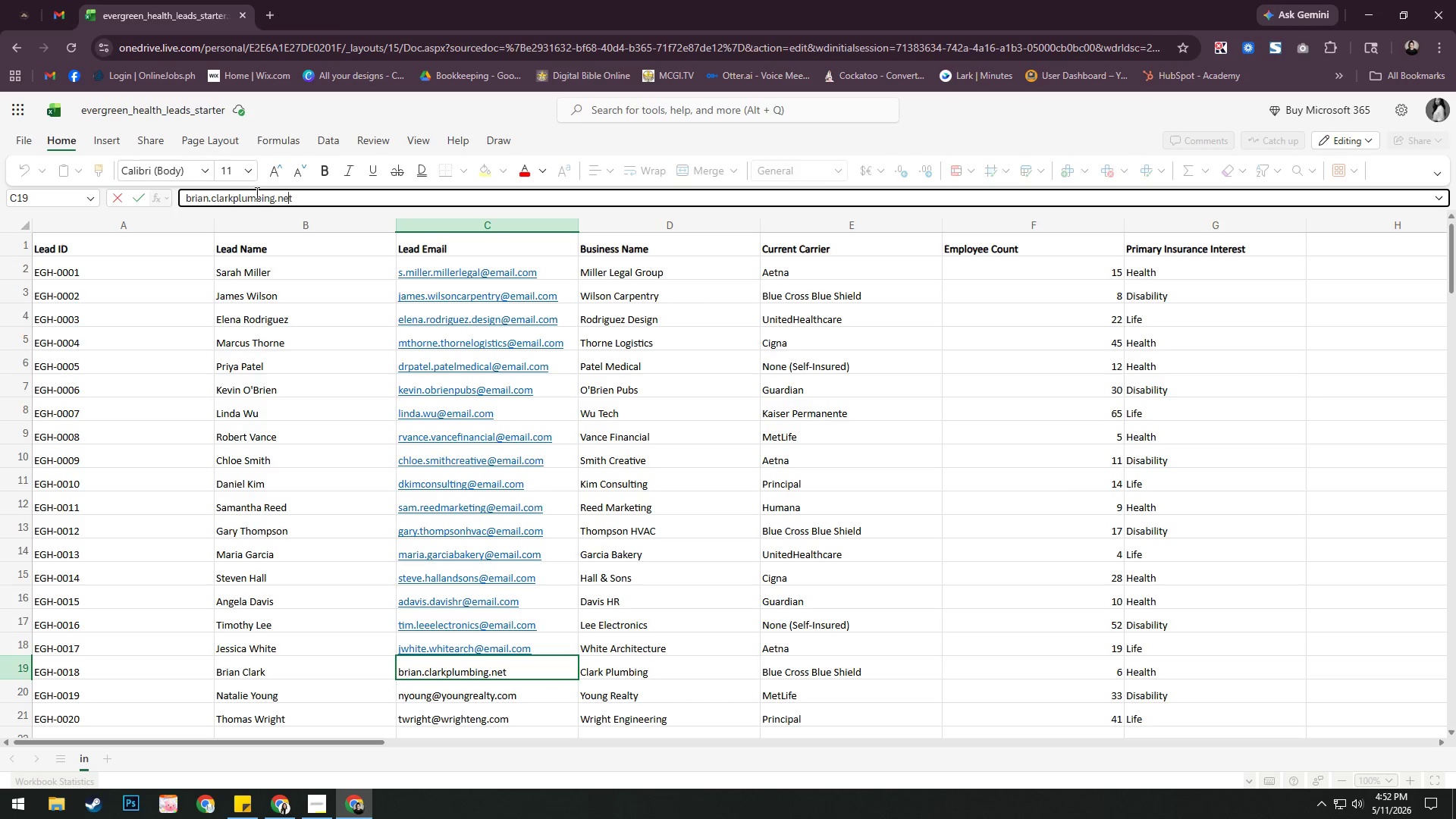 
key(ArrowRight)
 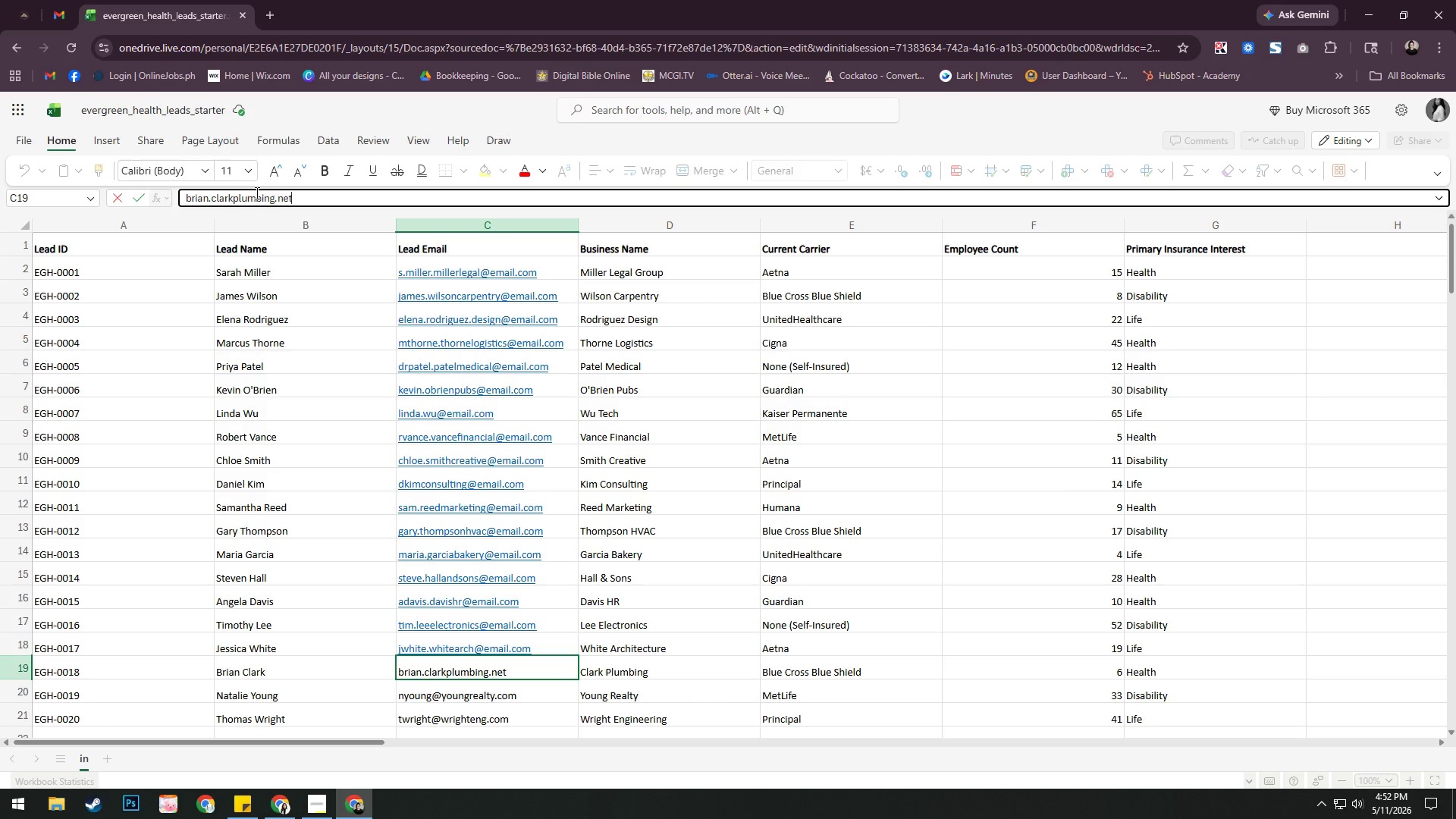 
key(Backspace)
key(Backspace)
key(Backspace)
key(Backspace)
type(@email.com)
 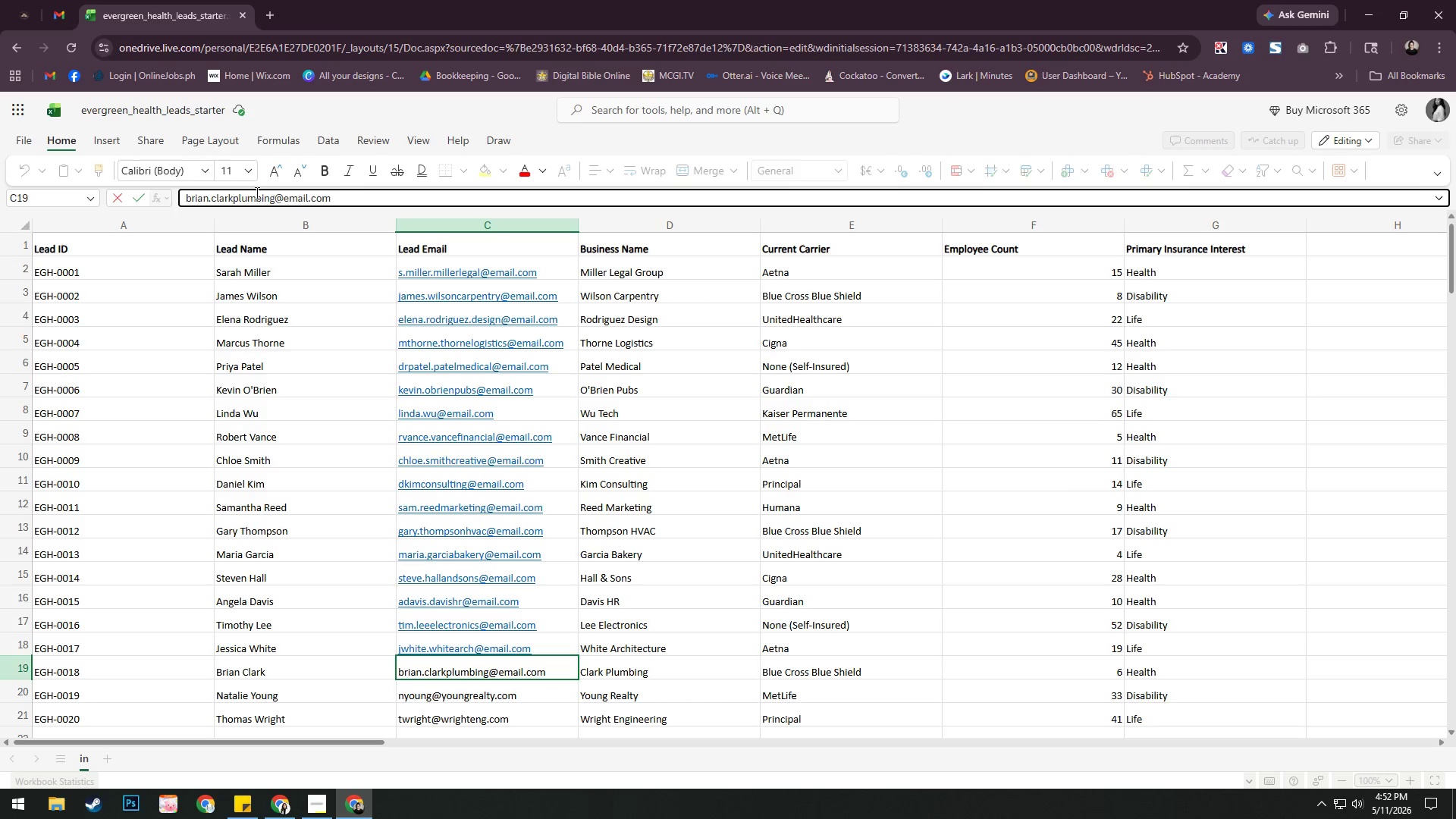 
key(Enter)
 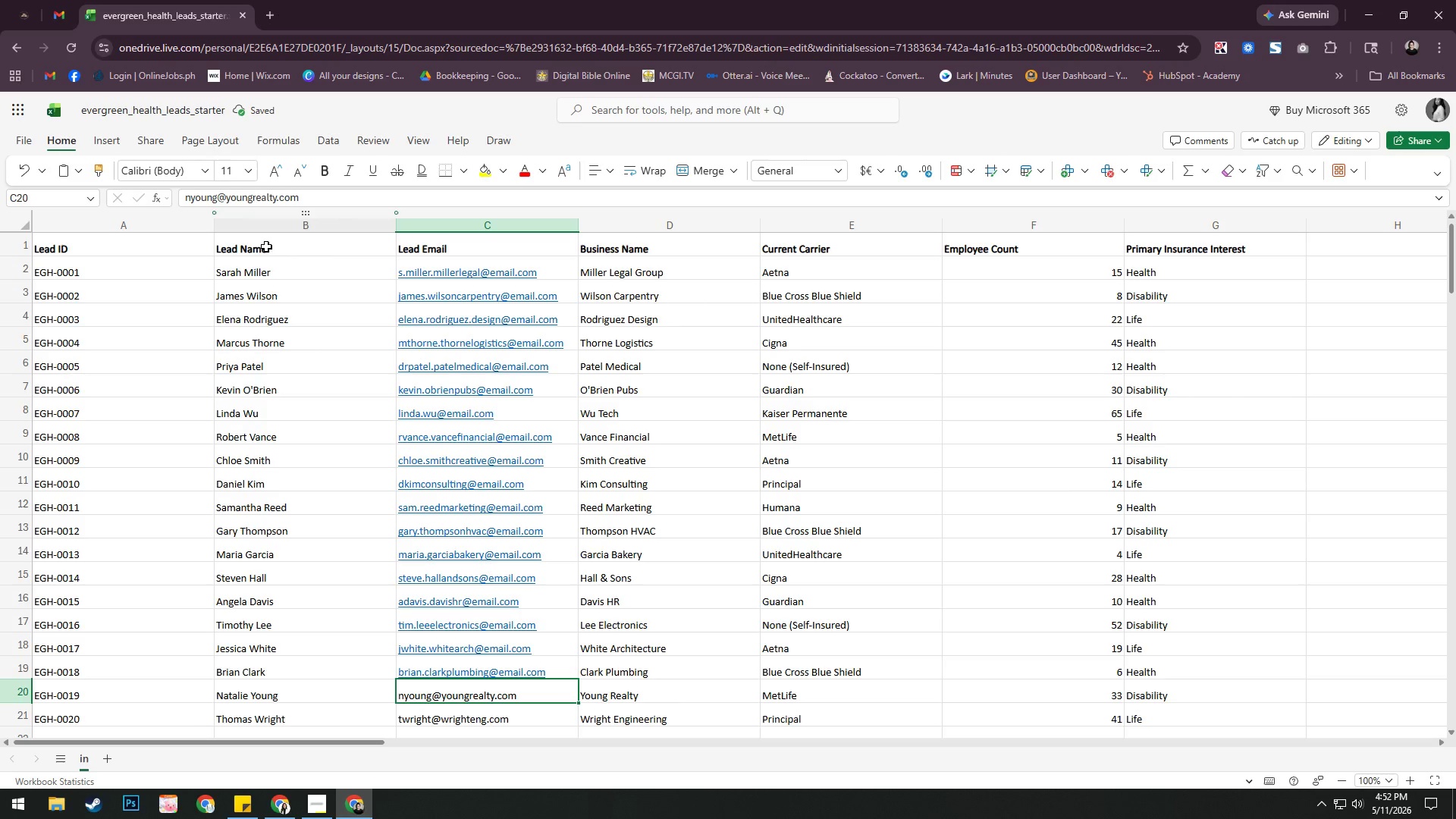 
scroll: coordinate [293, 412], scroll_direction: down, amount: 4.0
 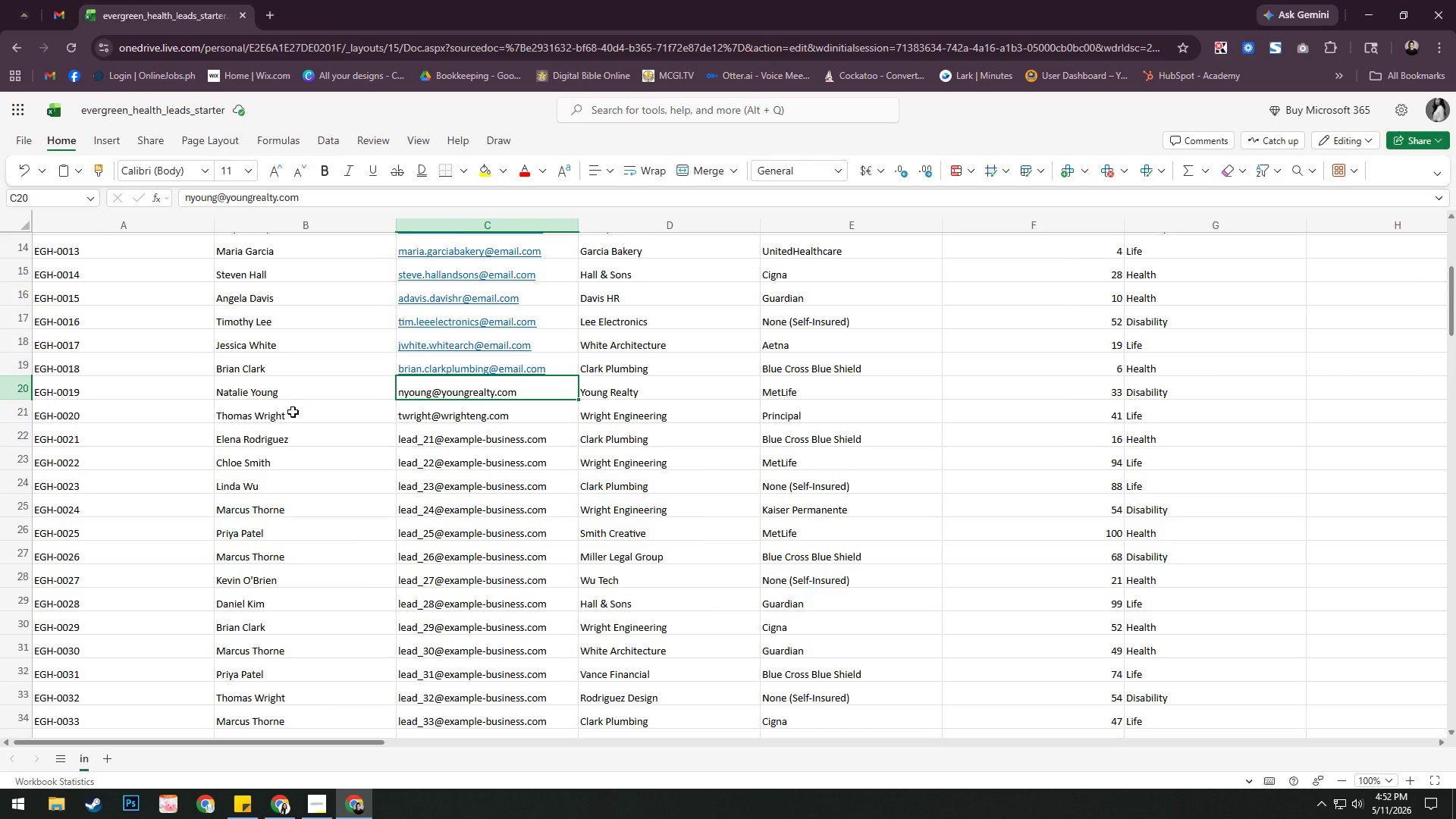 
wait(29.51)
 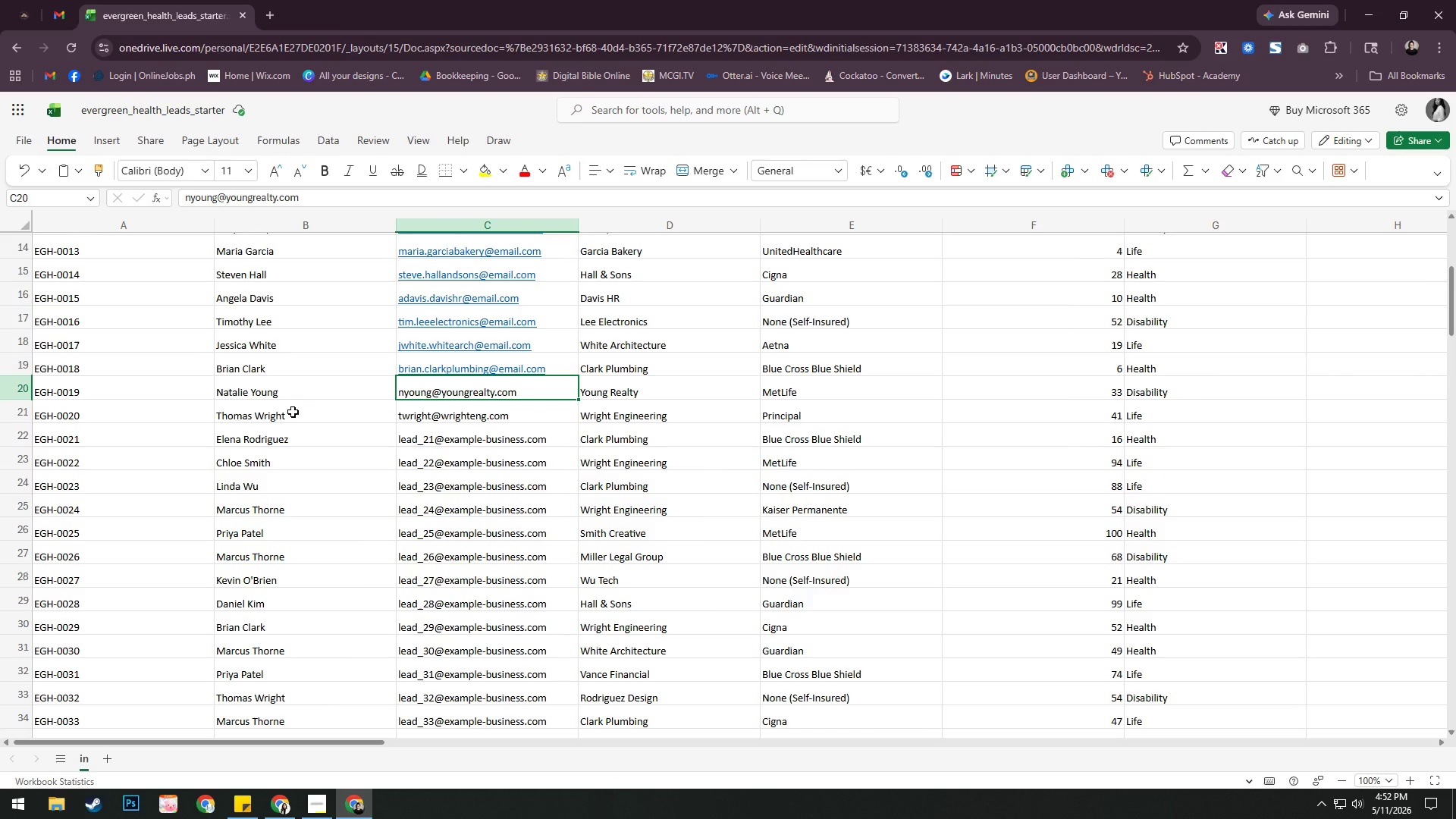 
left_click([226, 197])
 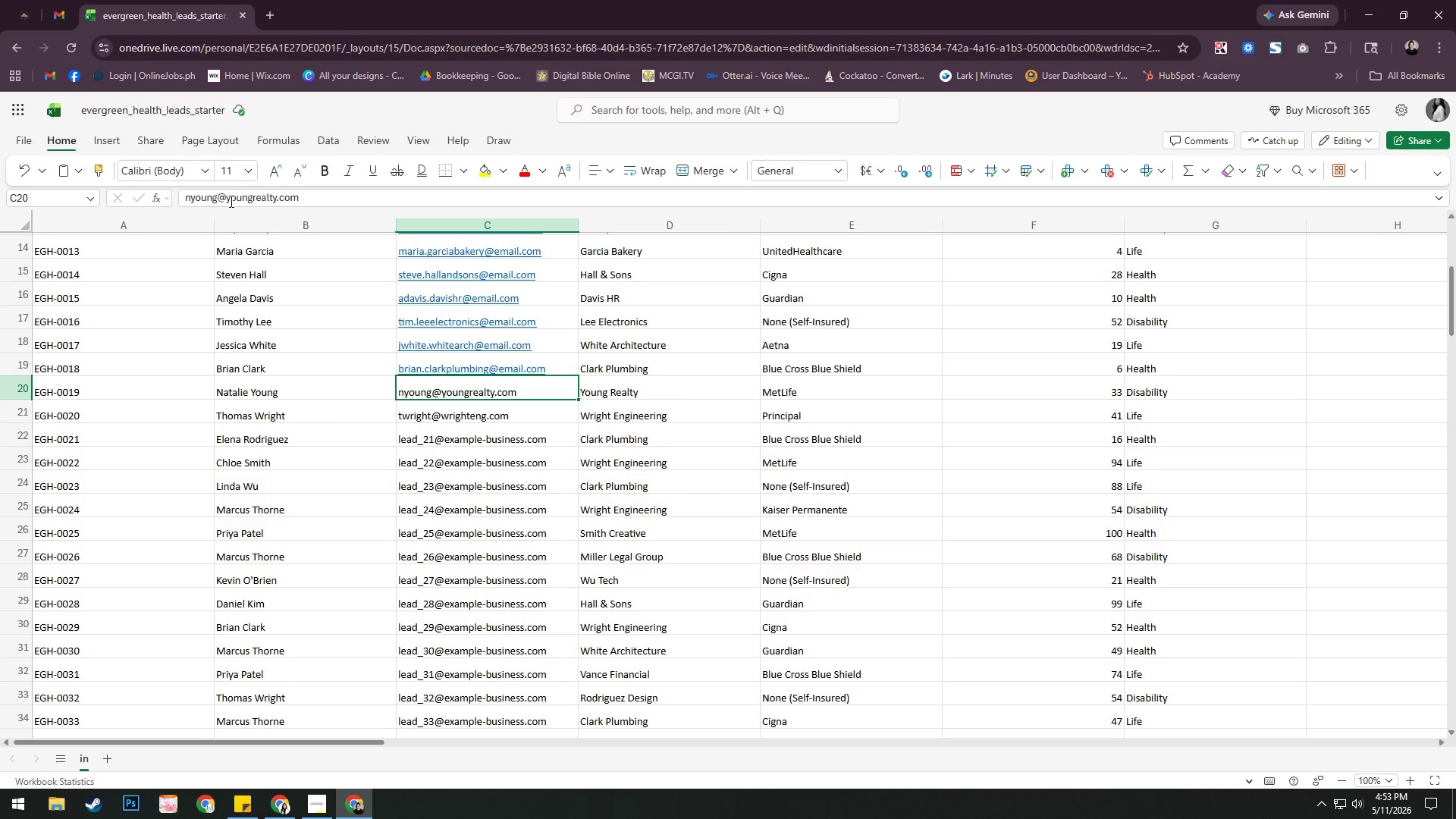 
left_click([225, 197])
 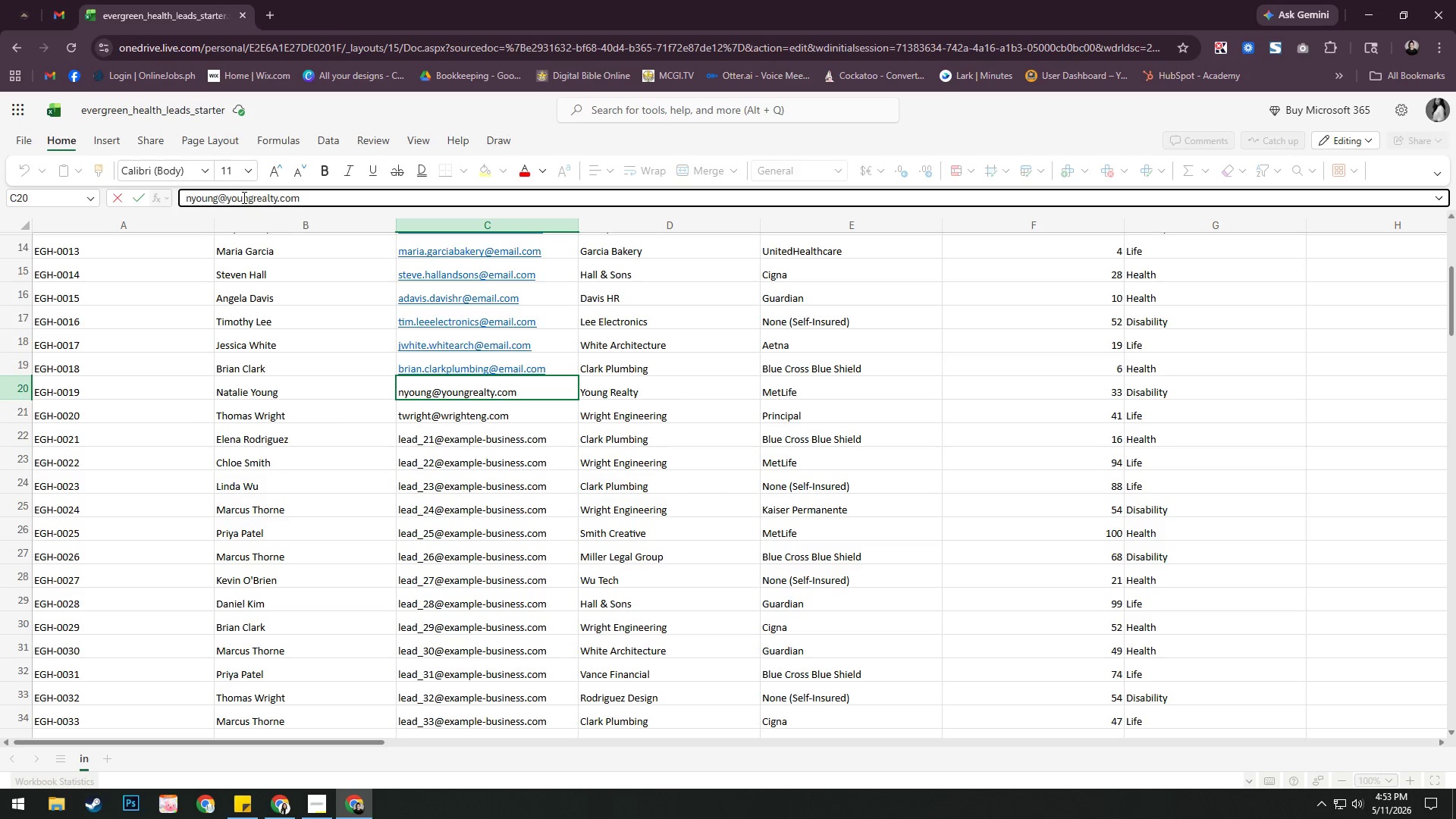 
key(Backspace)
 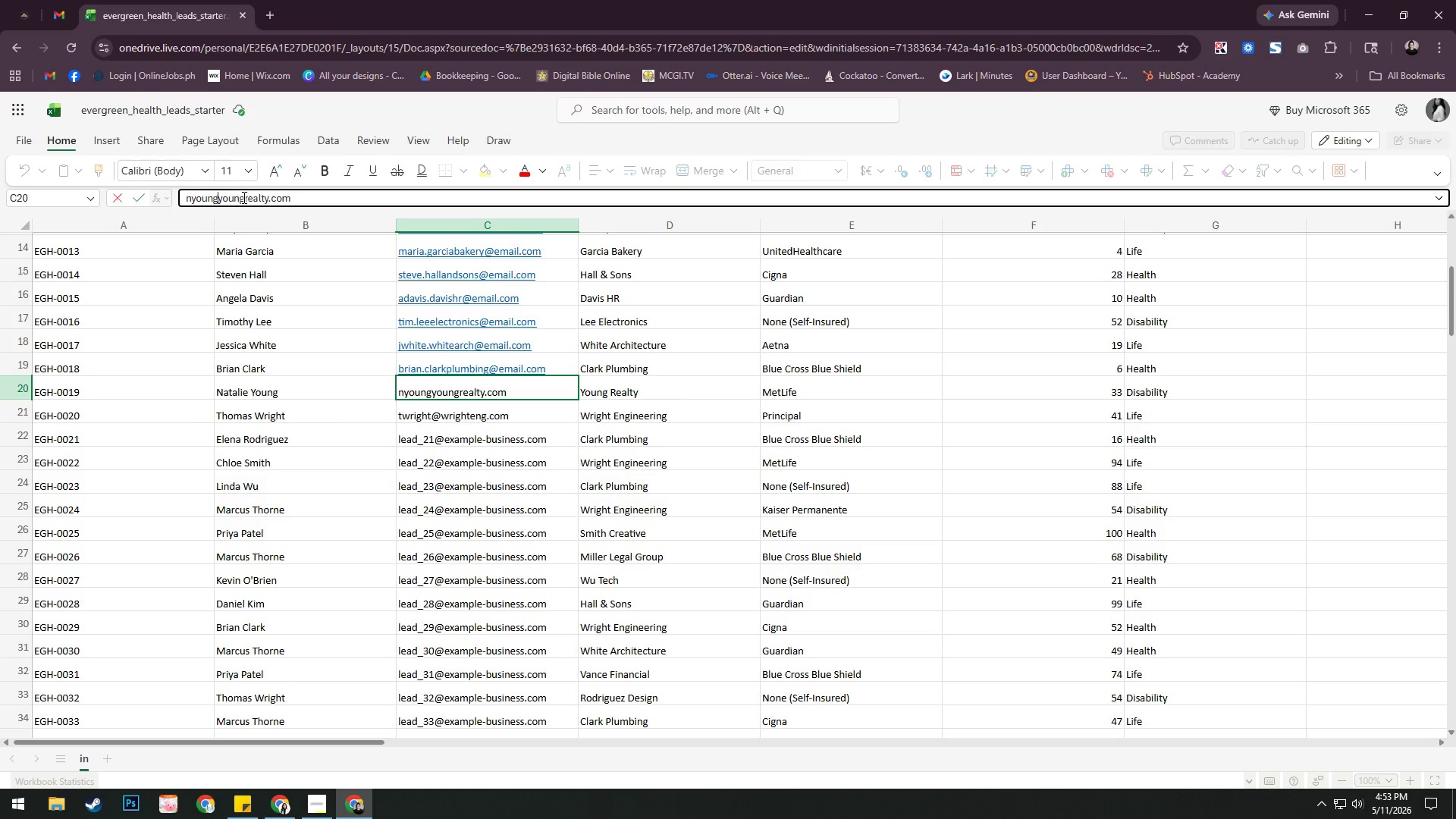 
key(Period)
 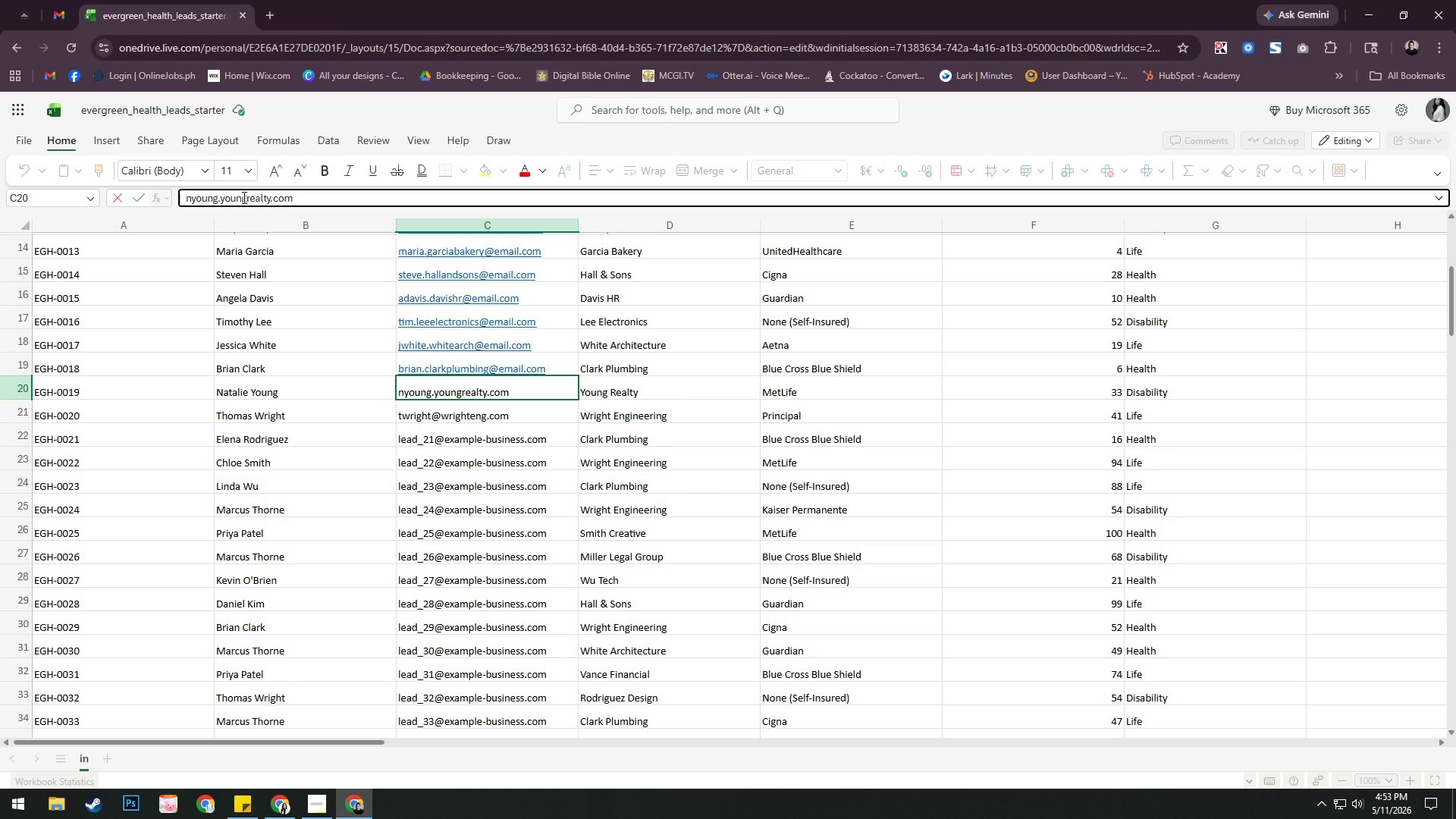 
key(ArrowRight)
 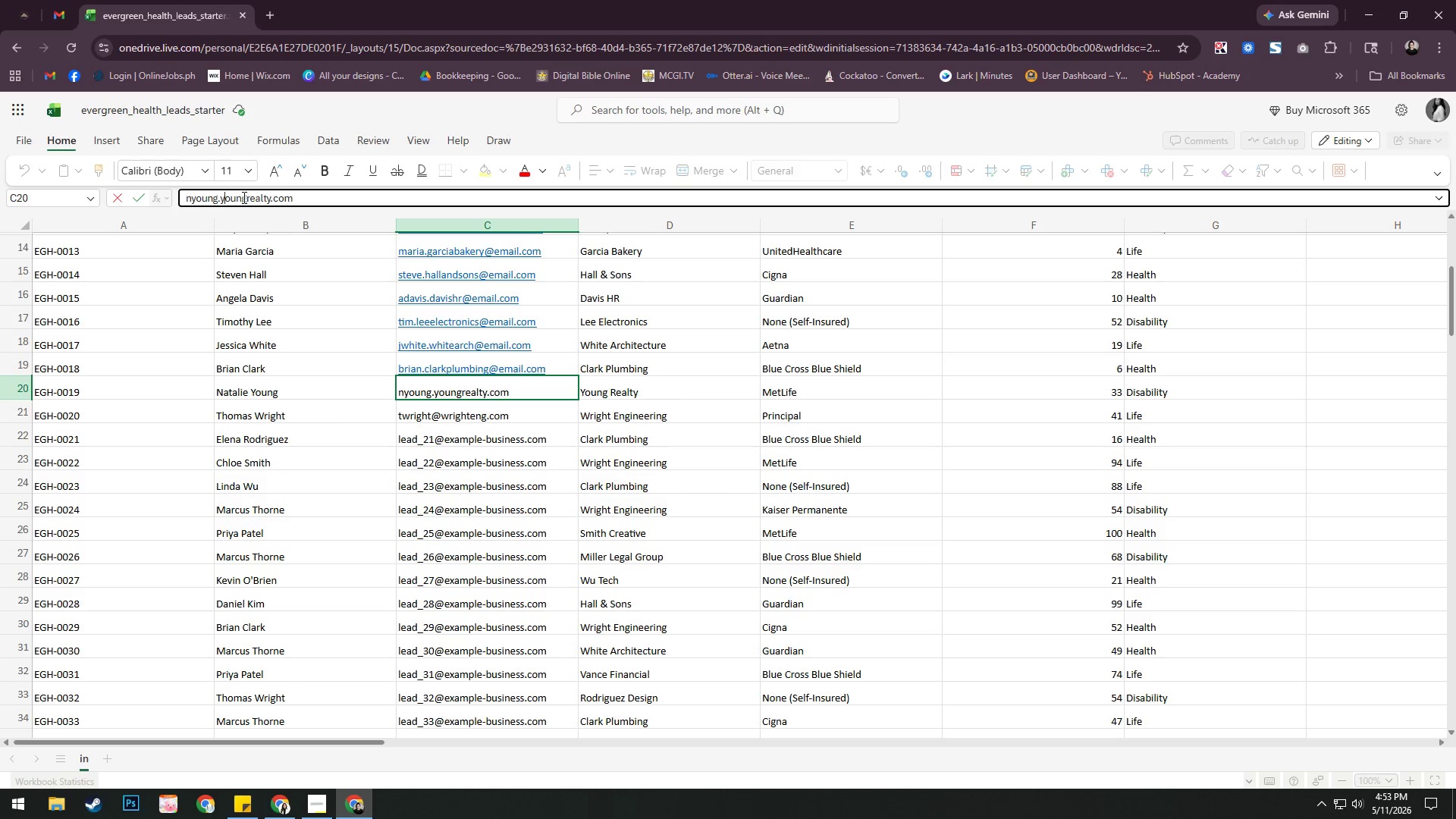 
key(ArrowRight)
 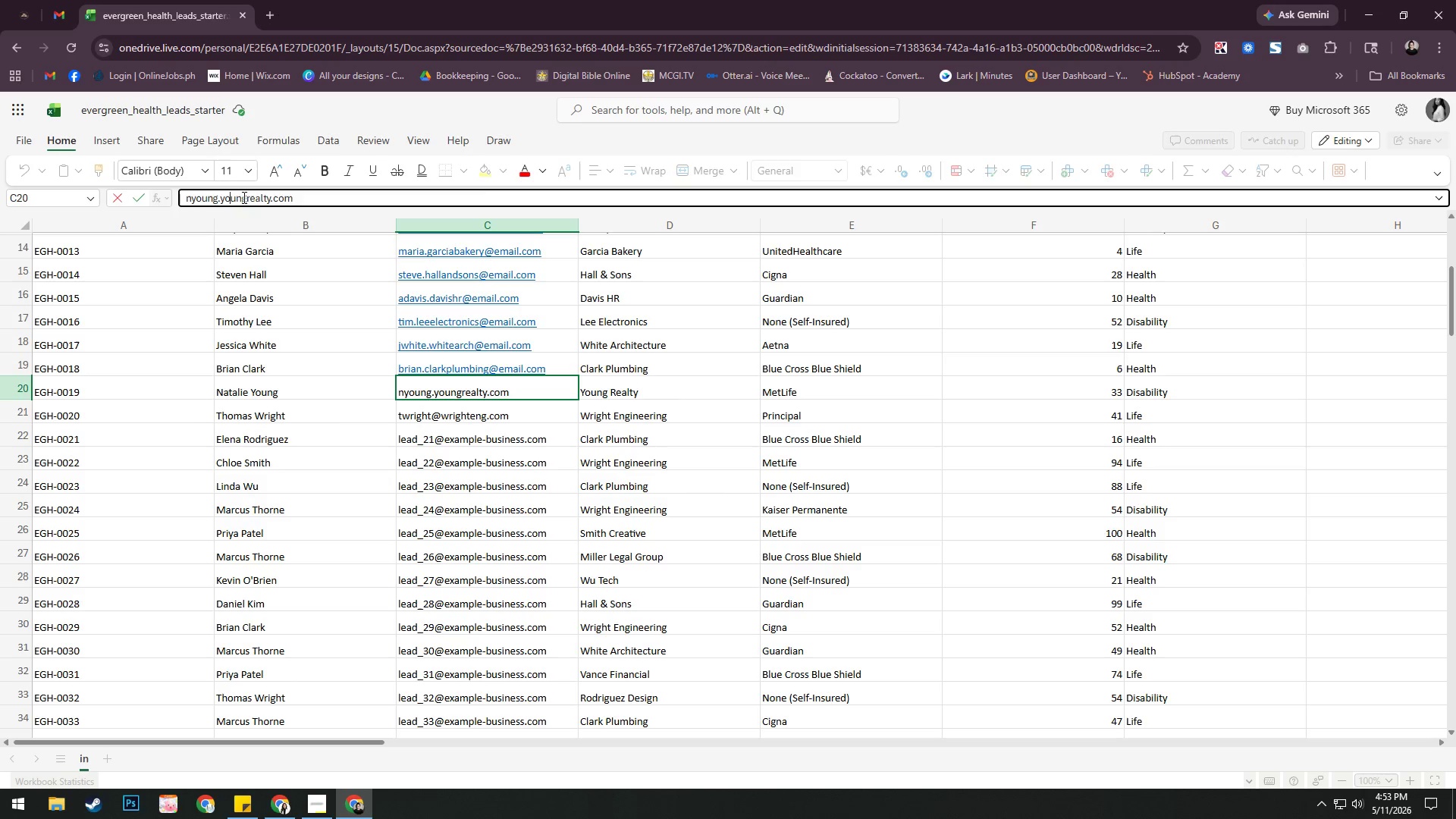 
key(ArrowRight)
 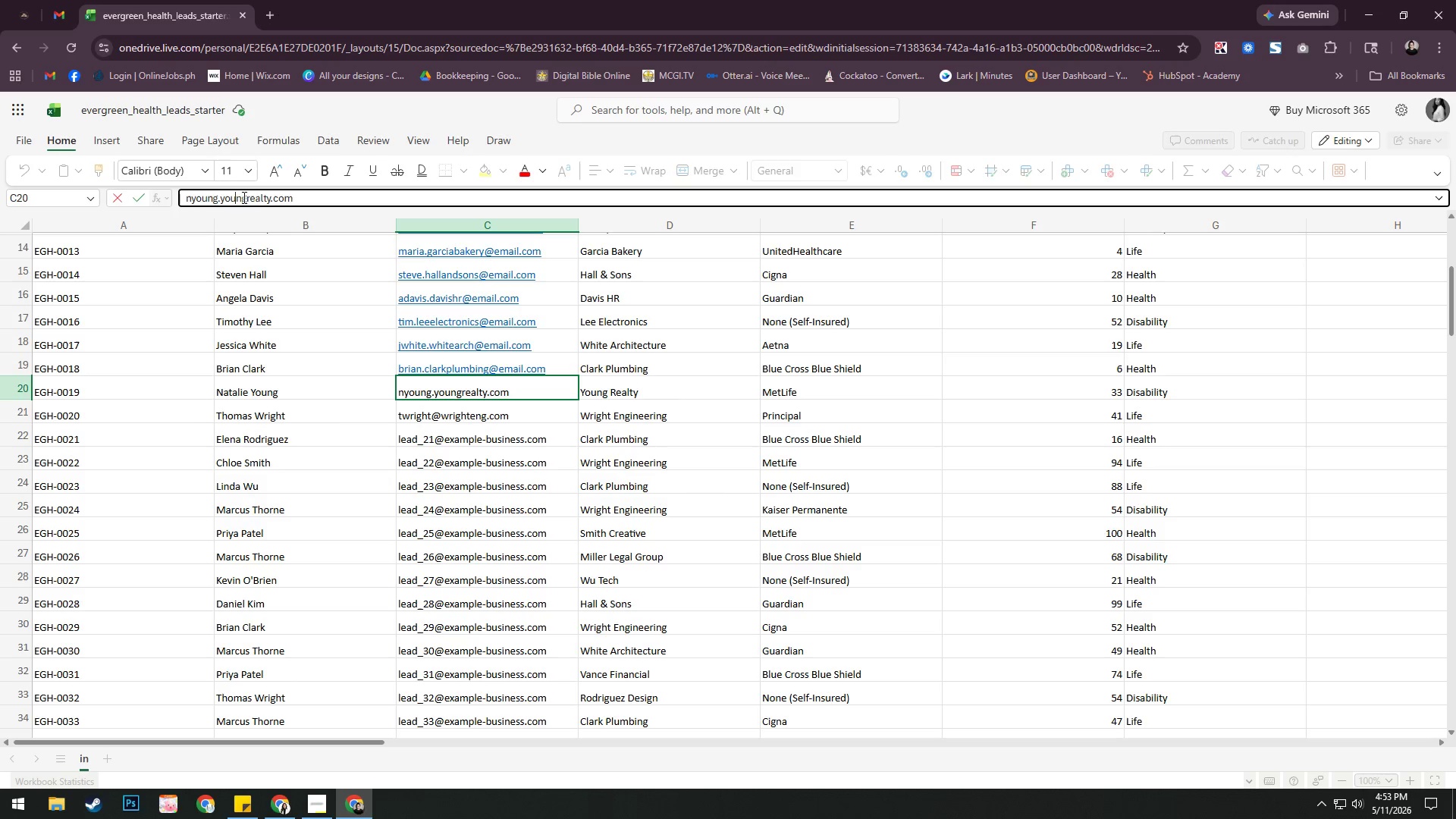 
key(ArrowRight)
 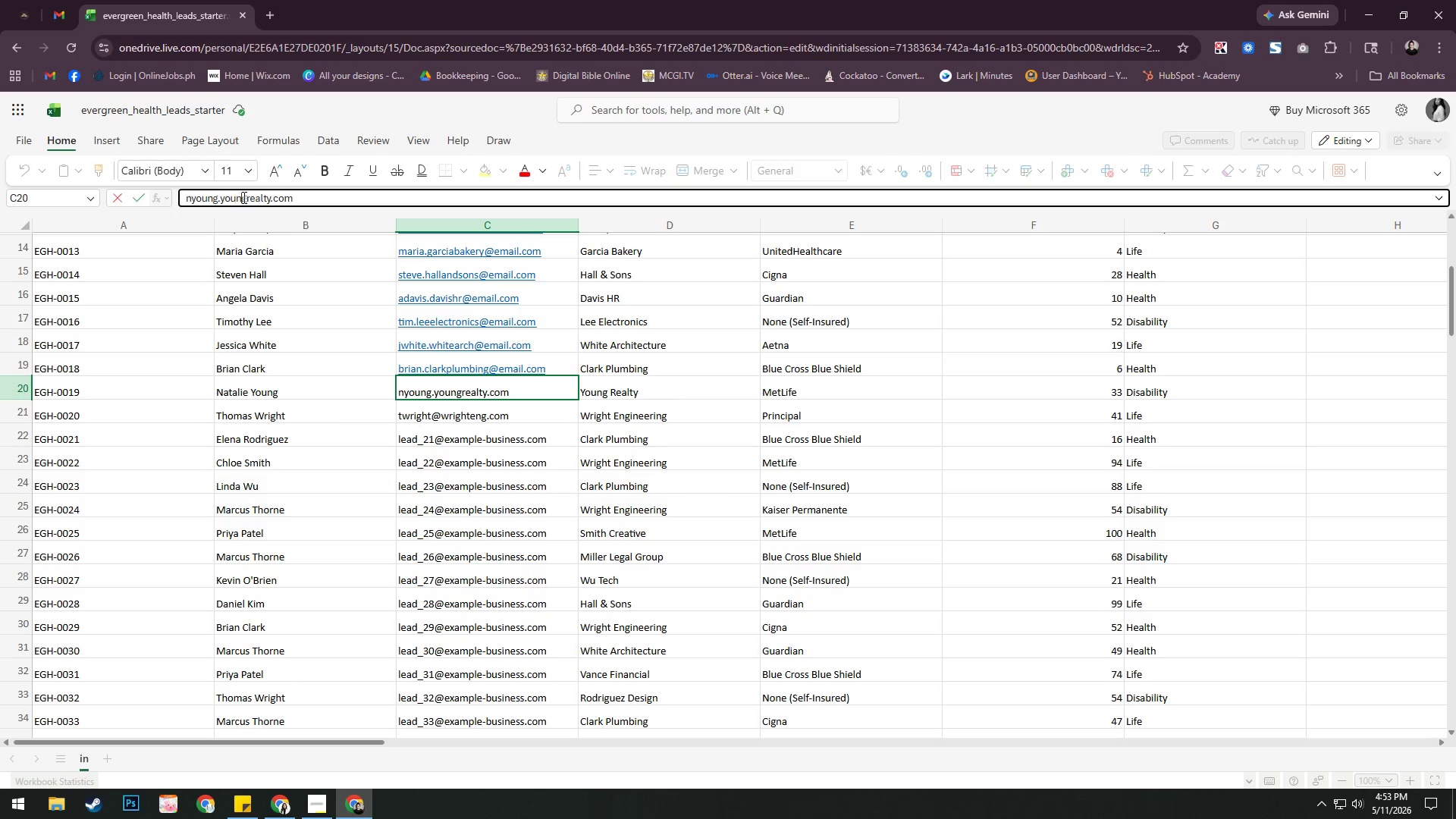 
key(ArrowRight)
 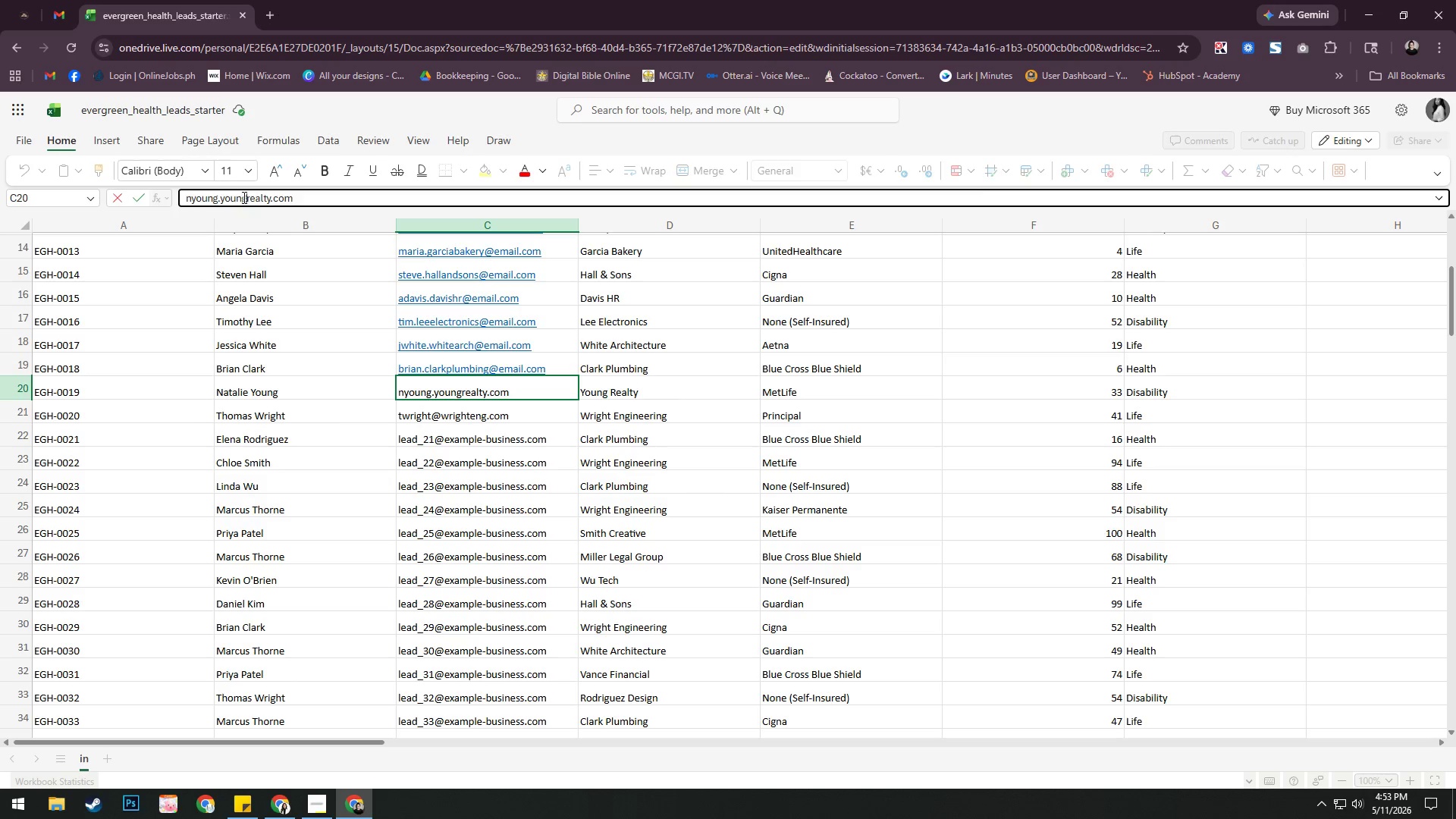 
key(ArrowRight)
 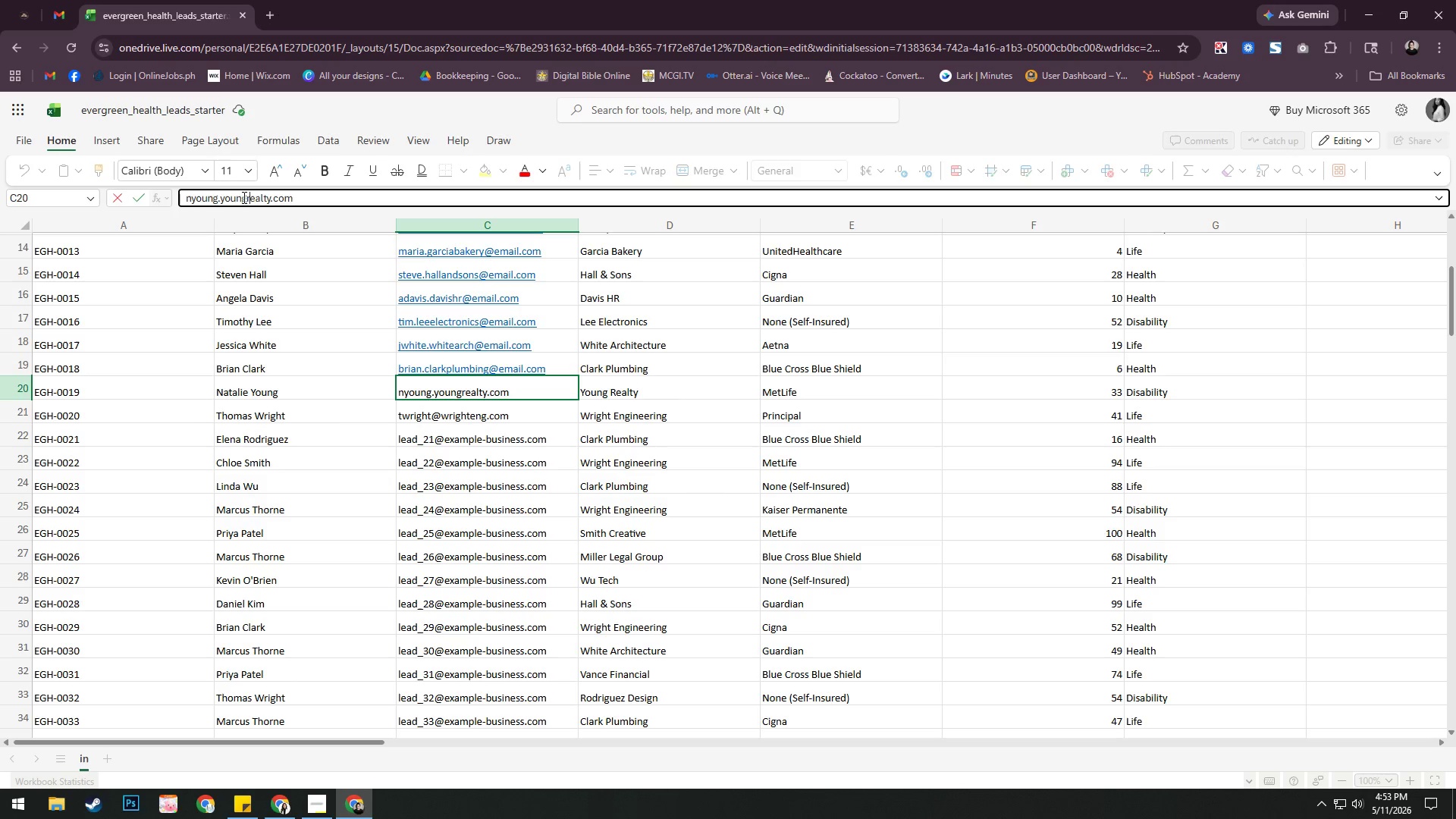 
key(ArrowRight)
 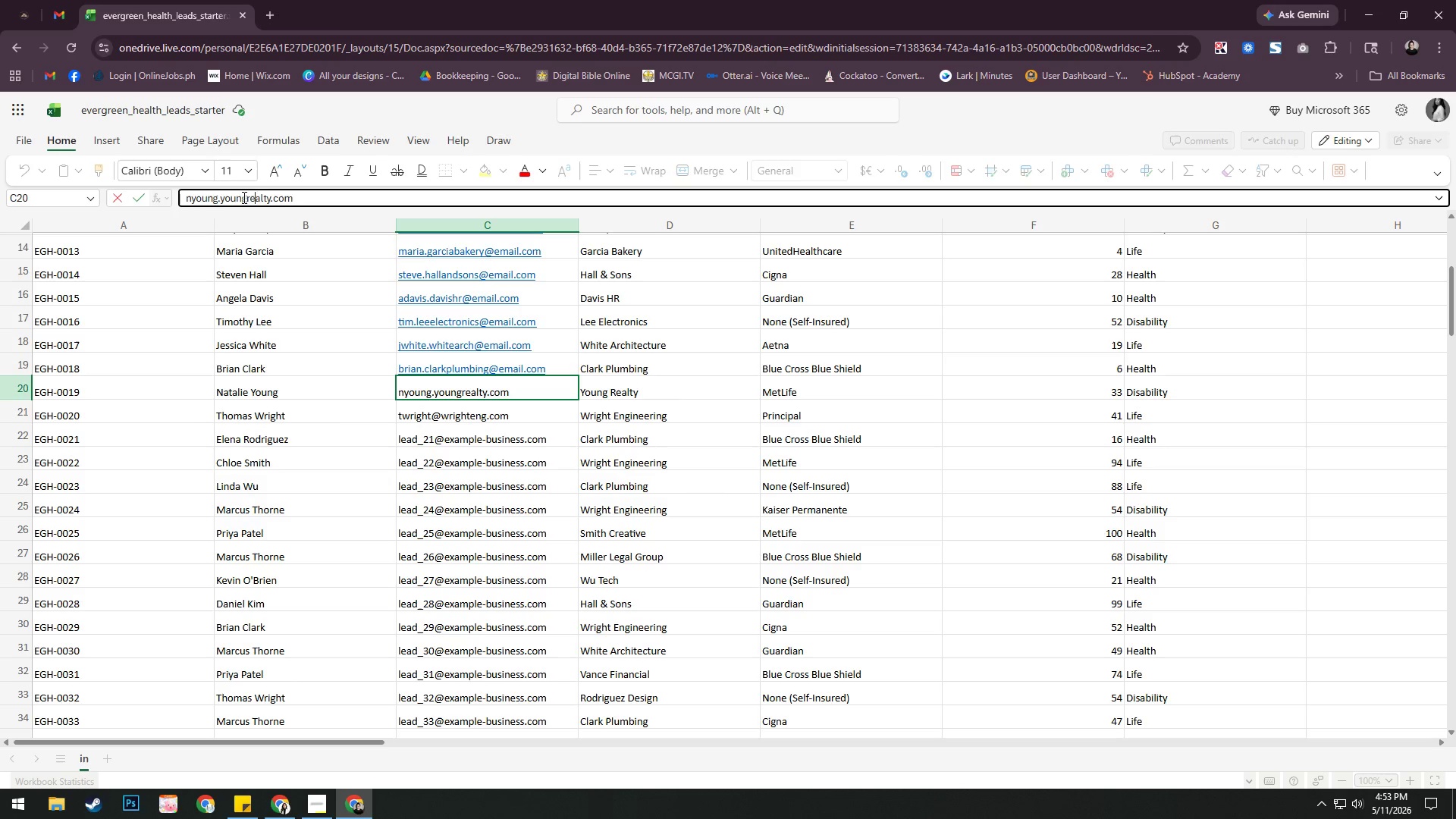 
key(ArrowRight)
 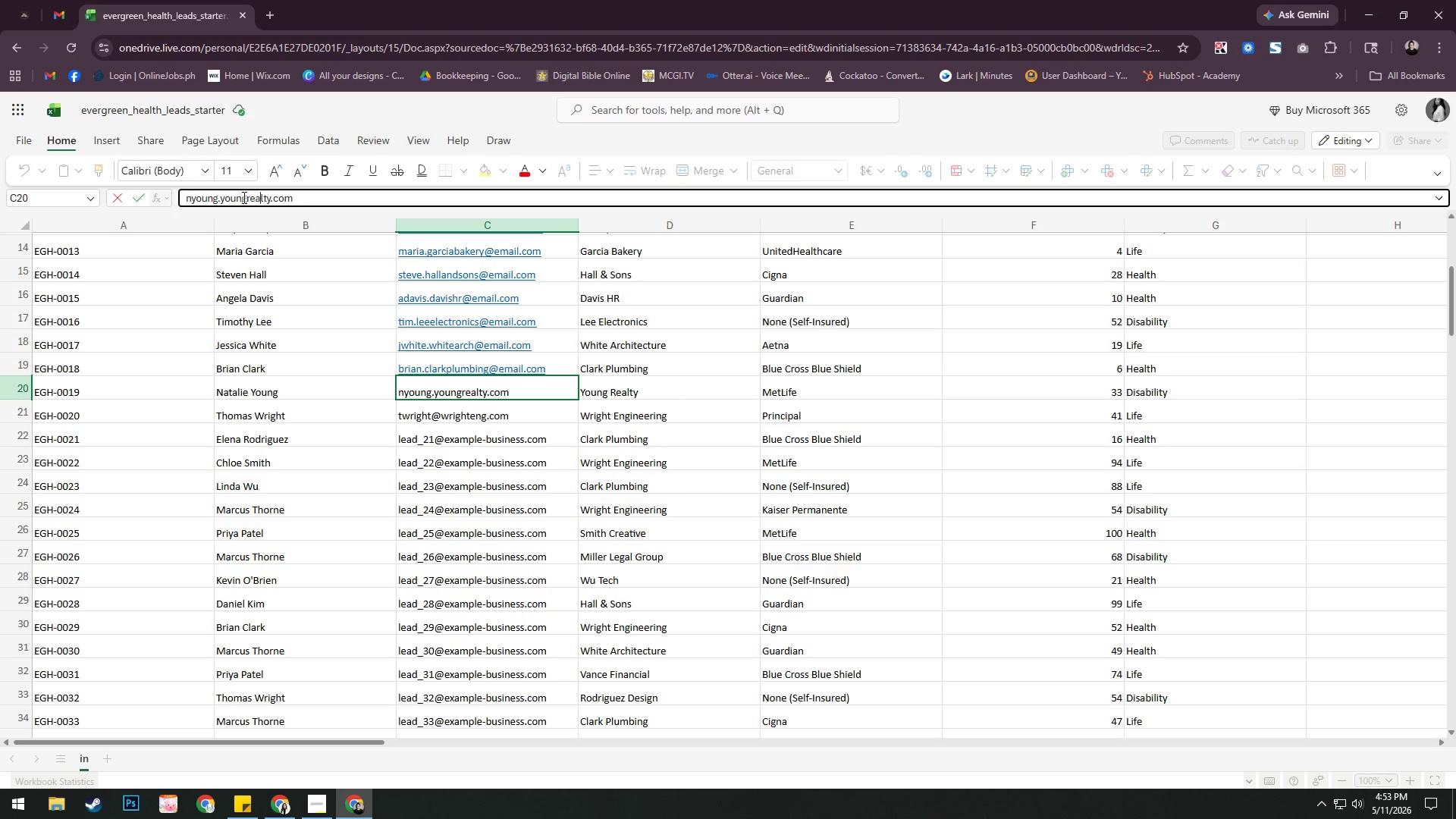 
key(ArrowRight)
 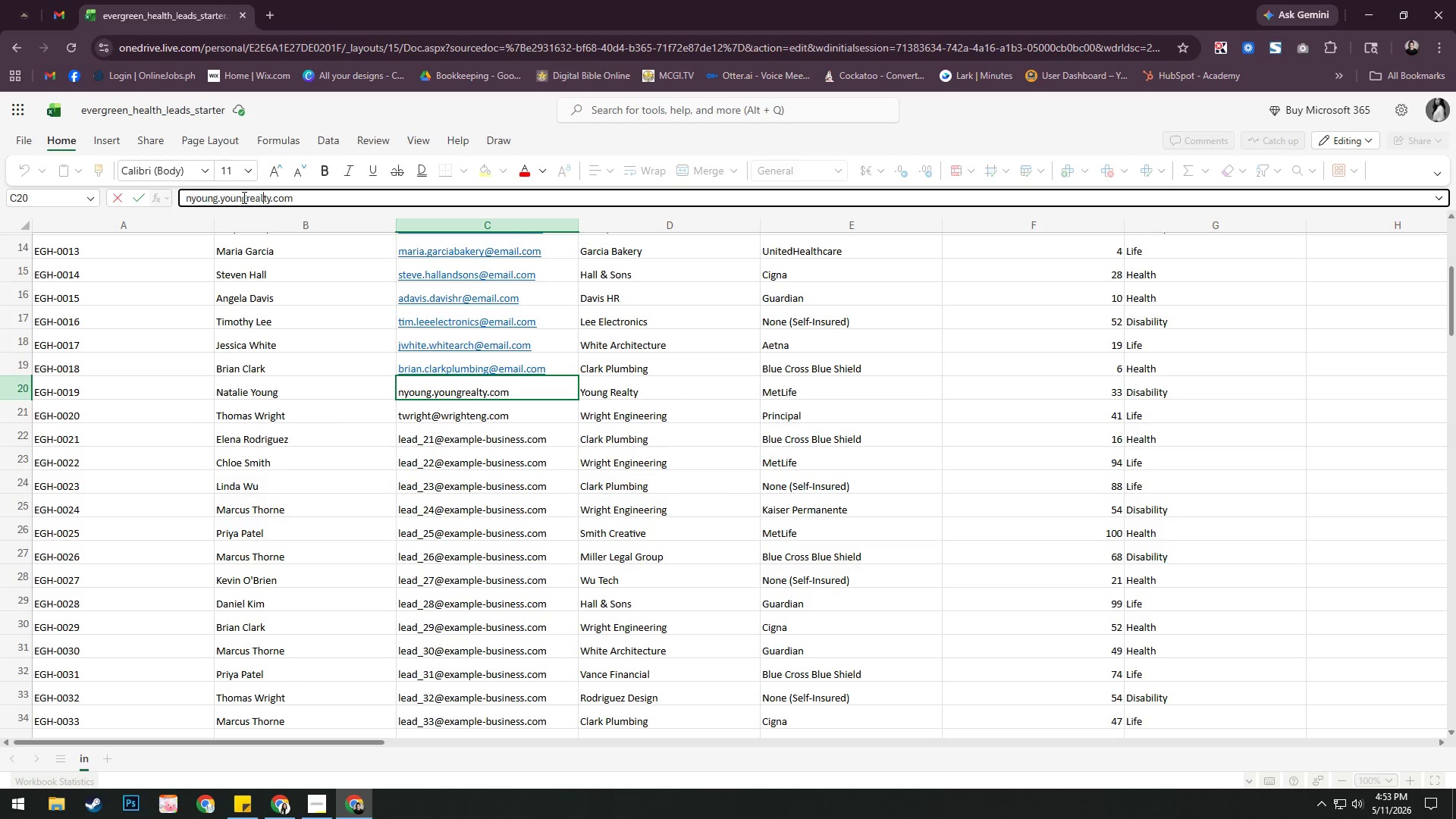 
key(ArrowRight)
 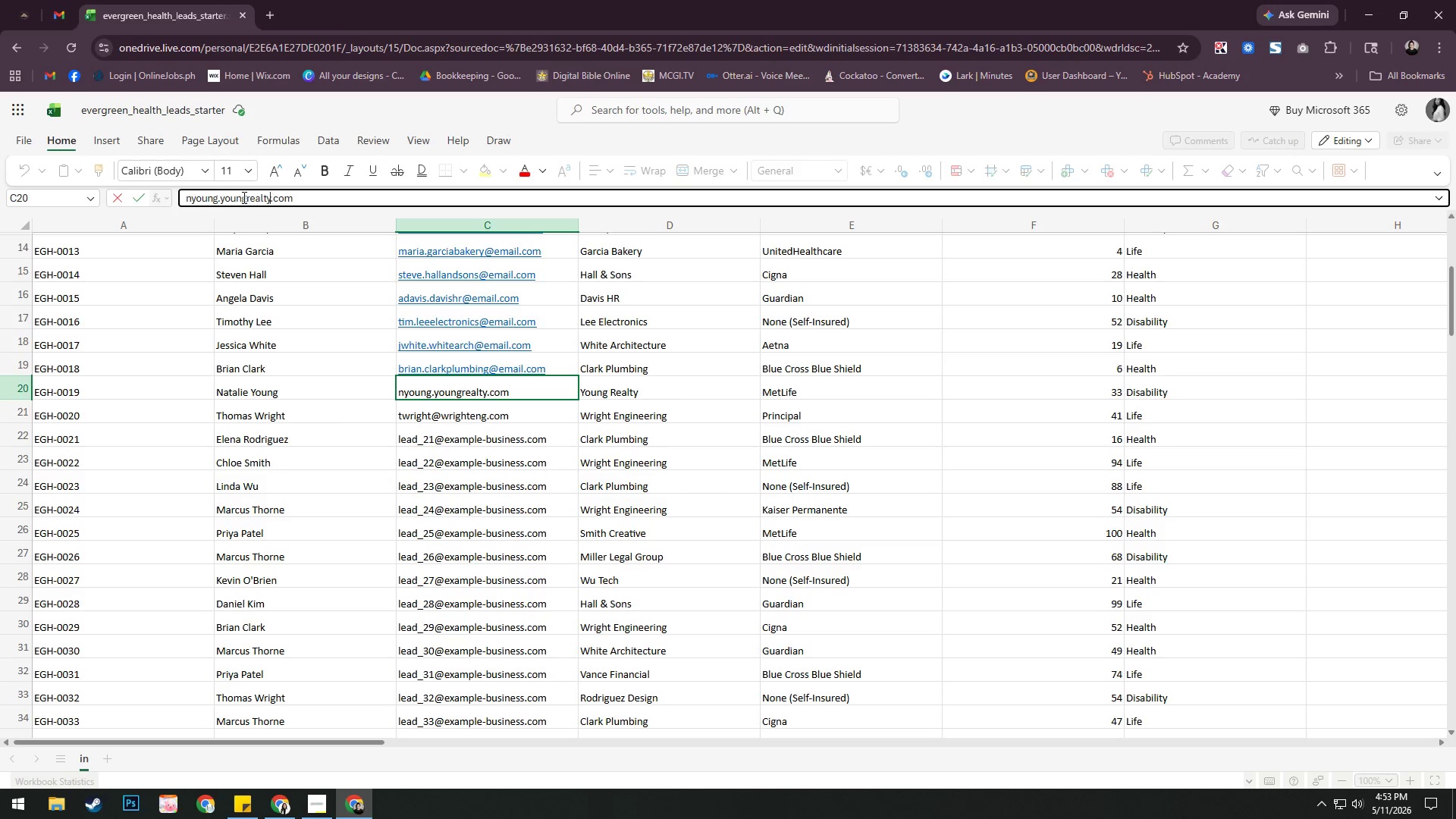 
key(ArrowRight)
 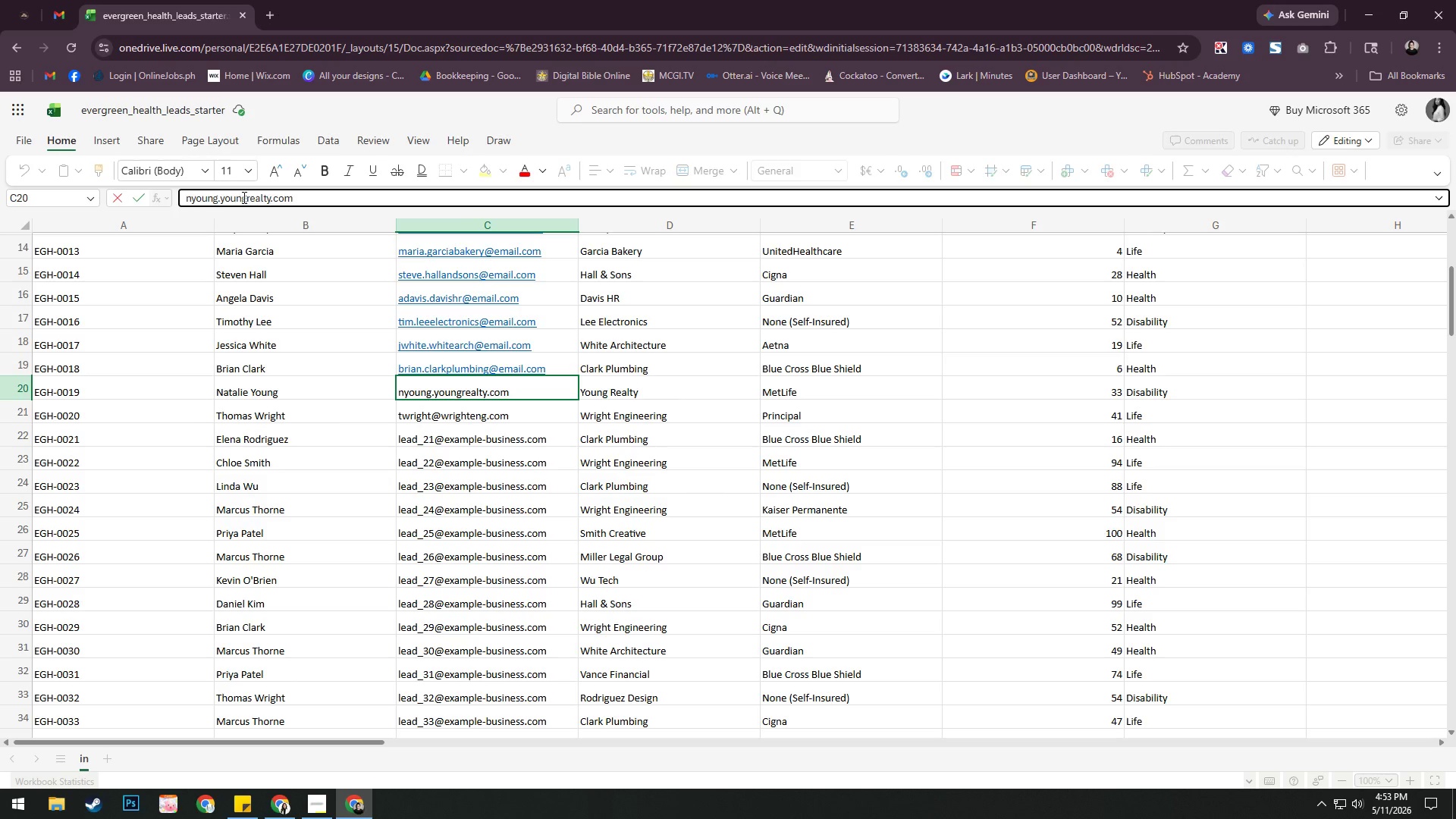 
type(@email)
 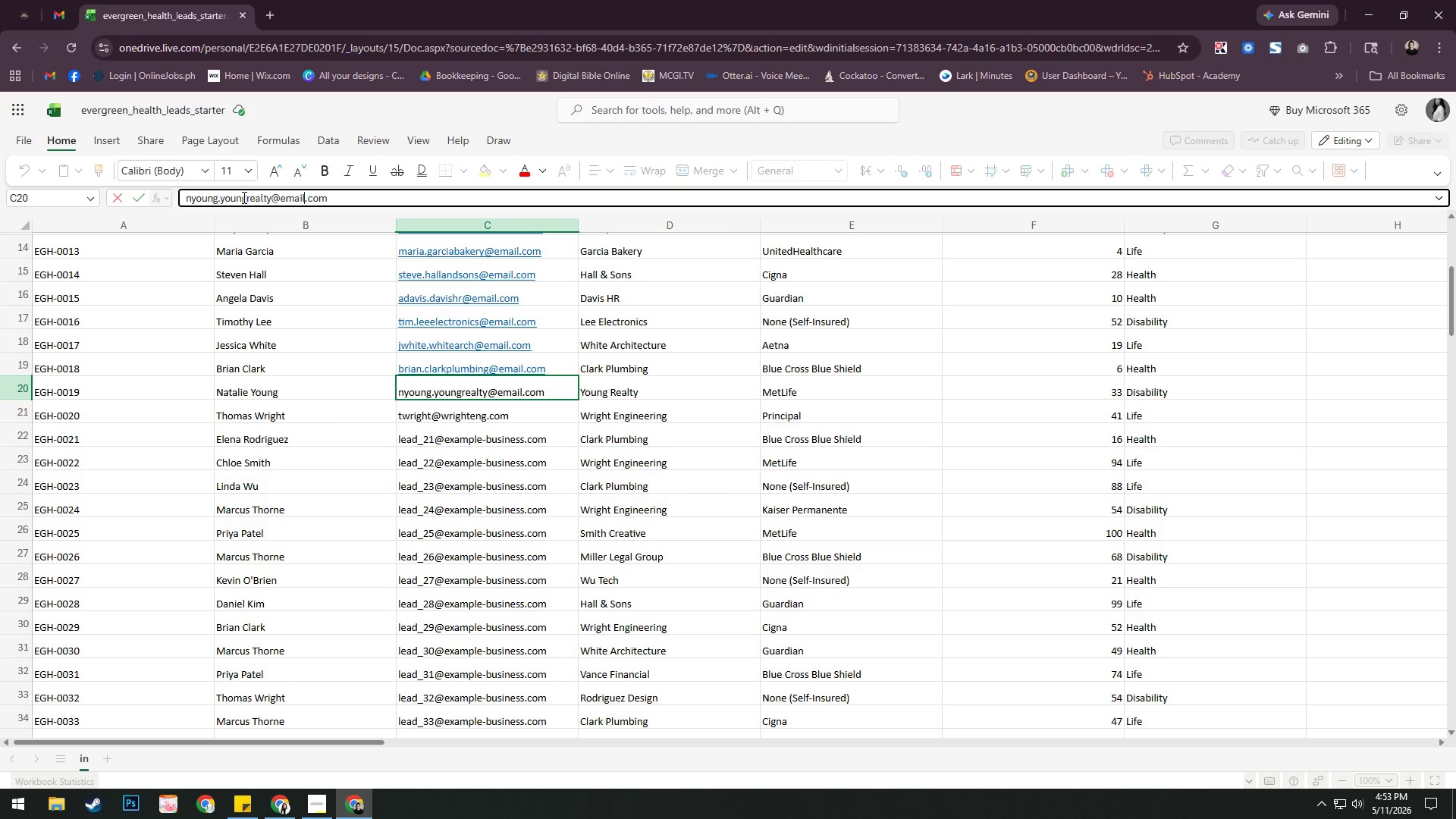 
wait(5.95)
 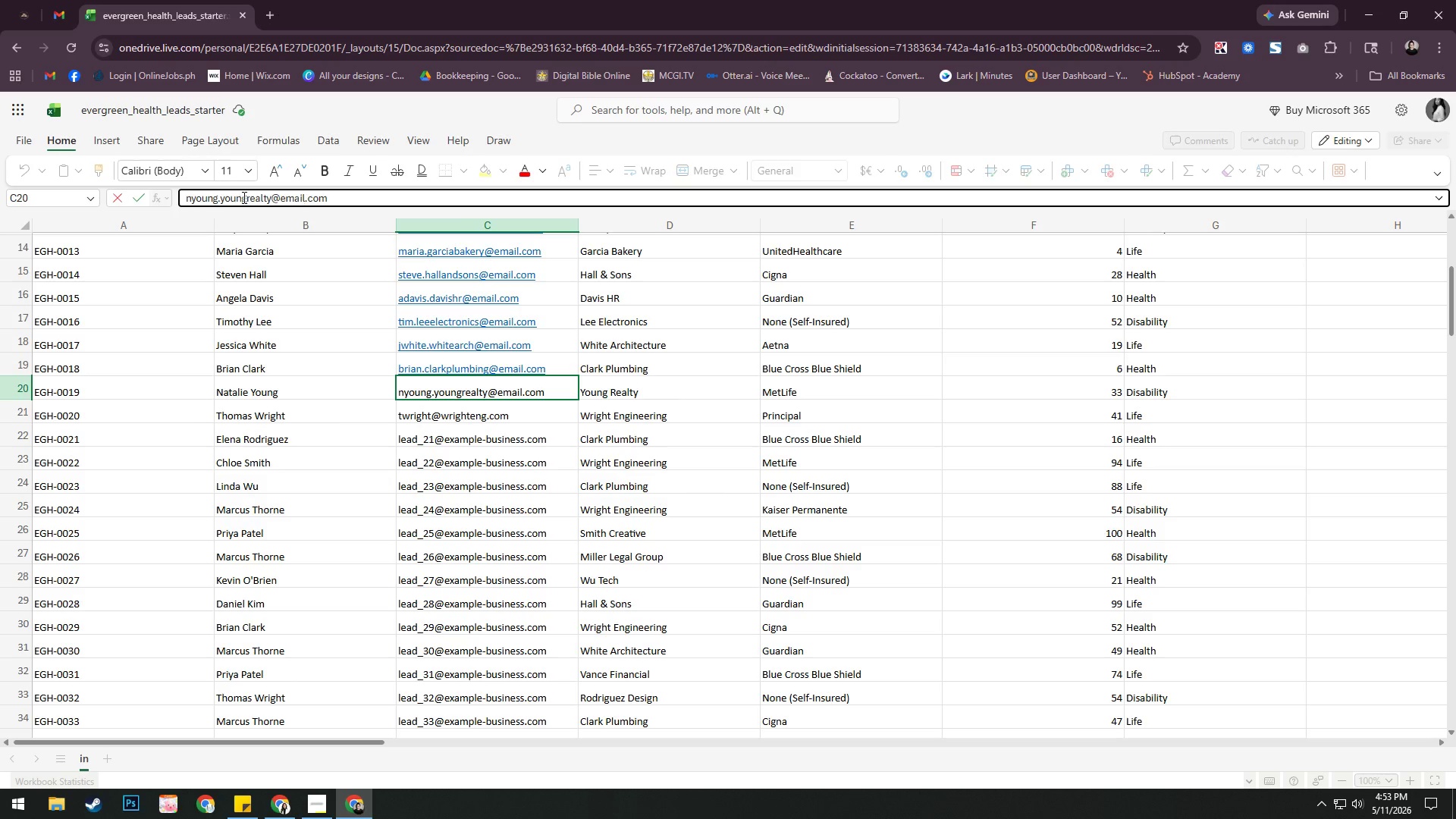 
key(Enter)
 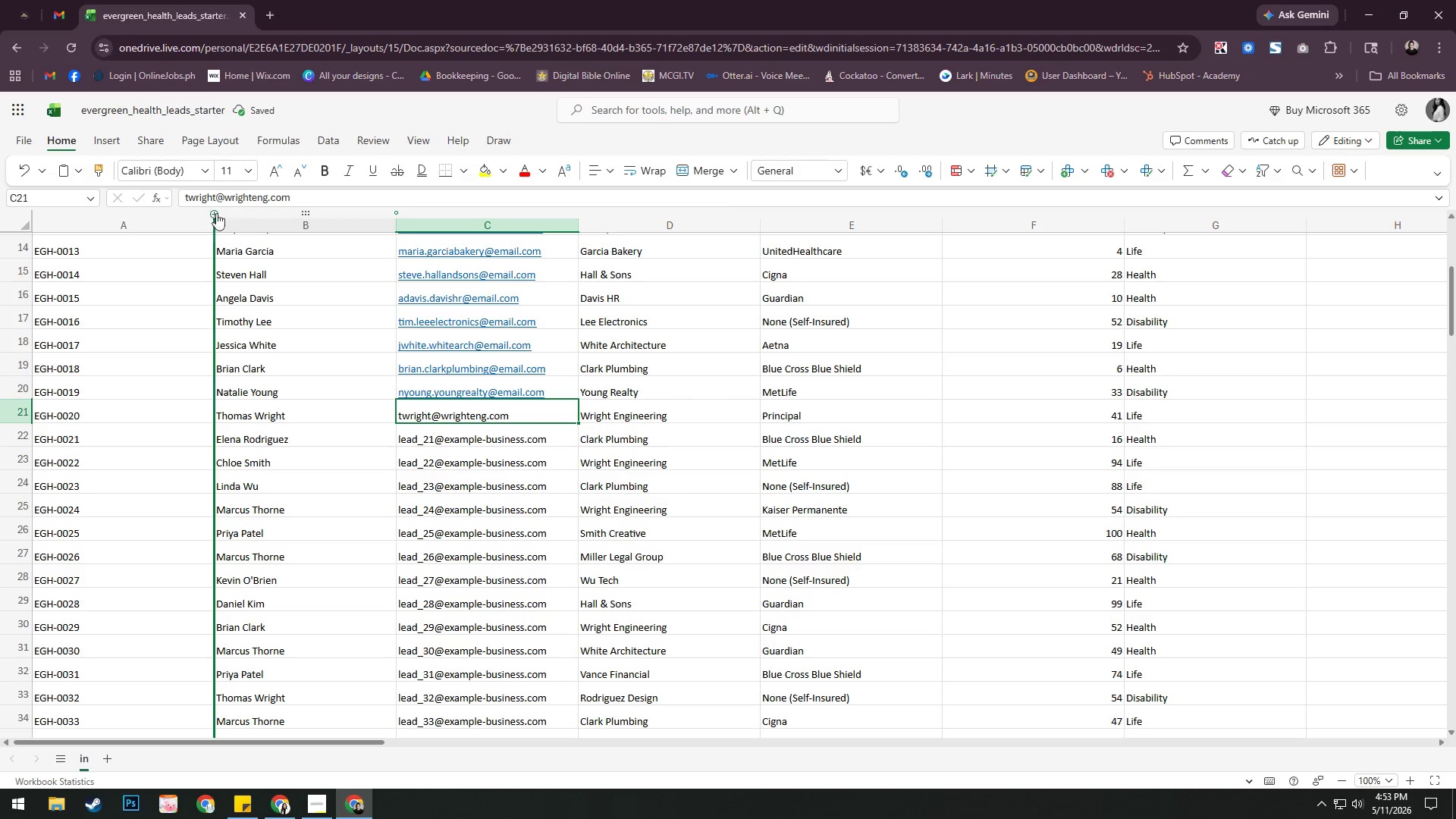 
left_click([222, 195])
 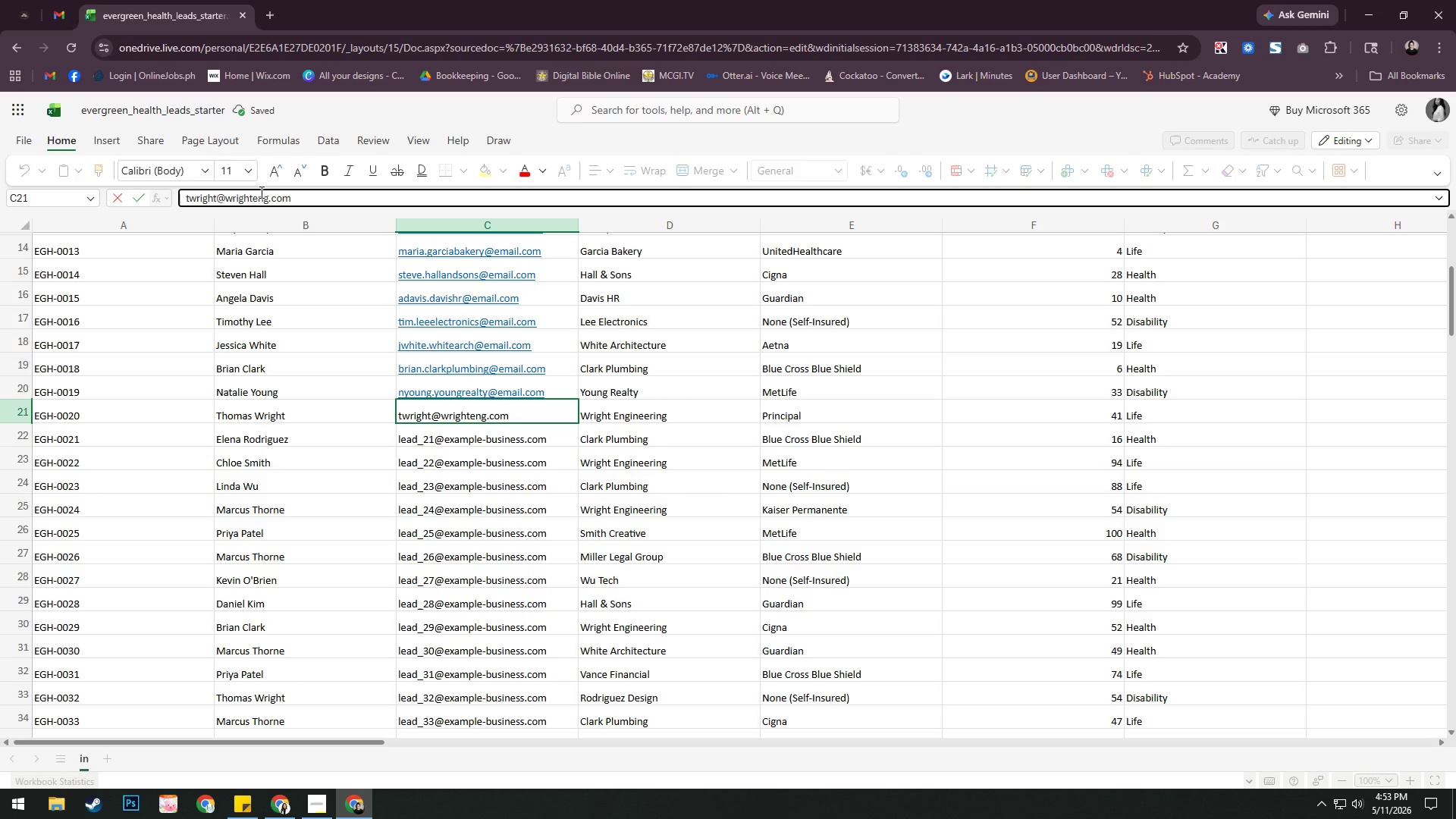 
key(Backspace)
 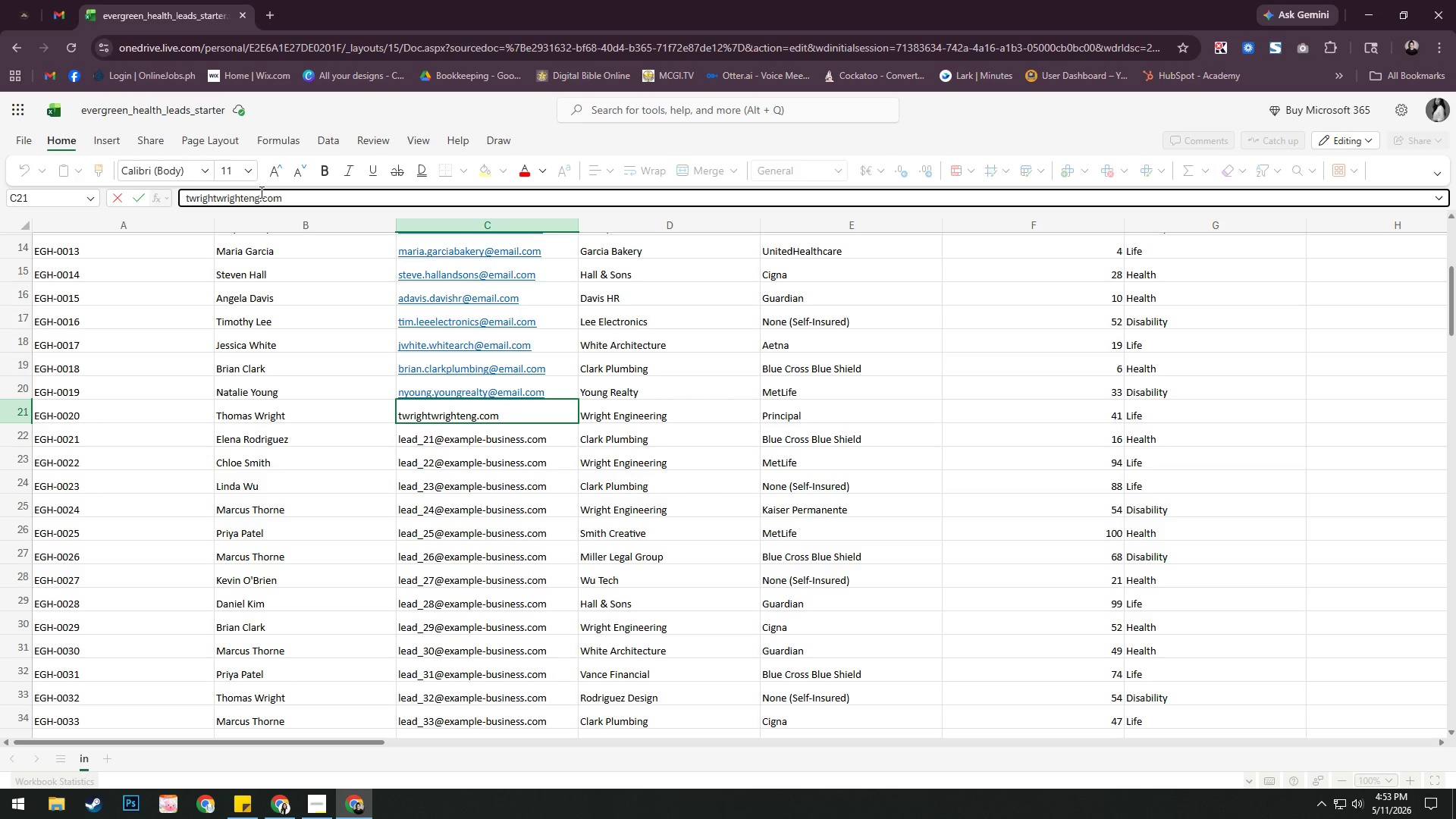 
key(Period)
 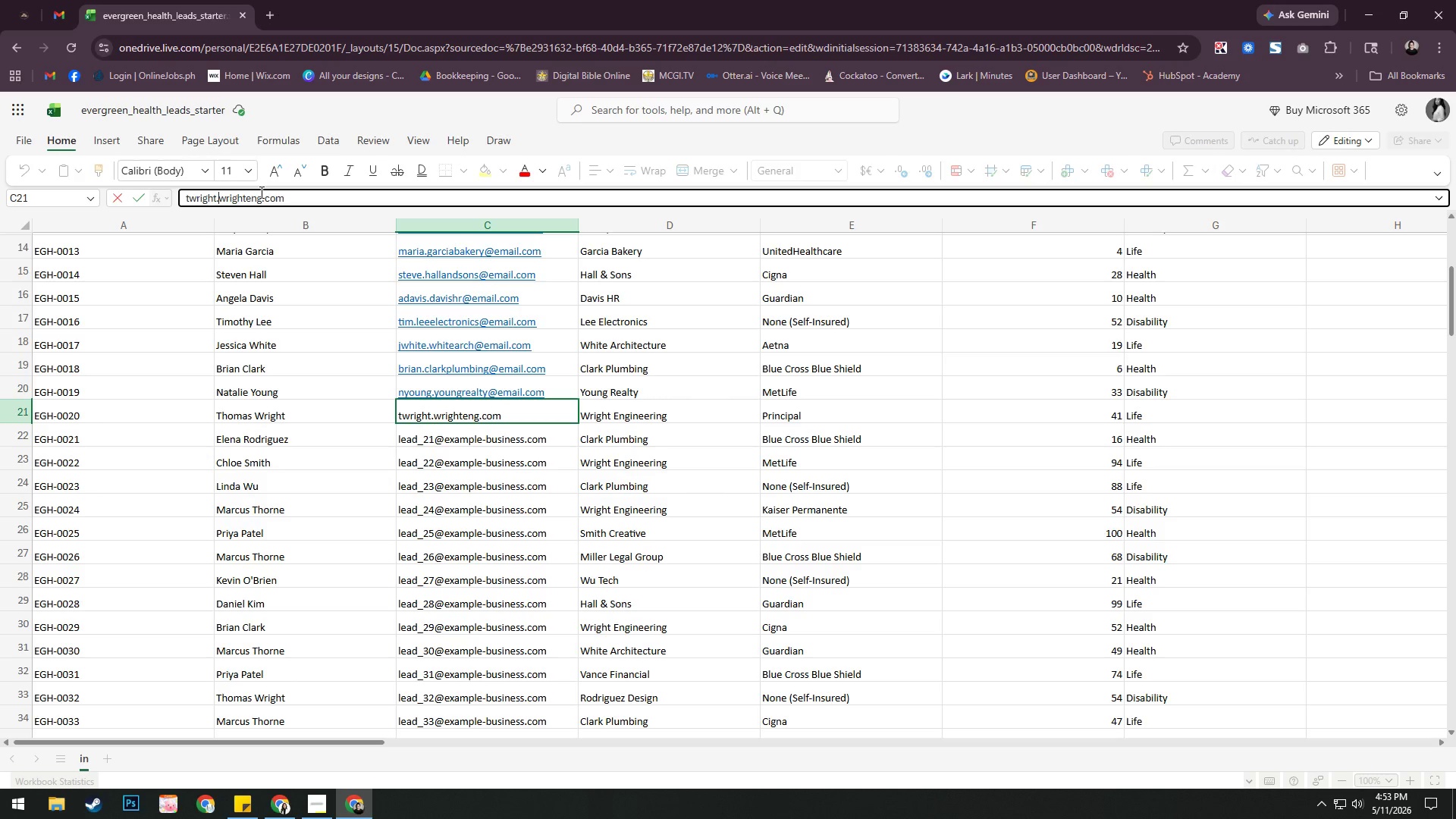 
key(ArrowRight)
 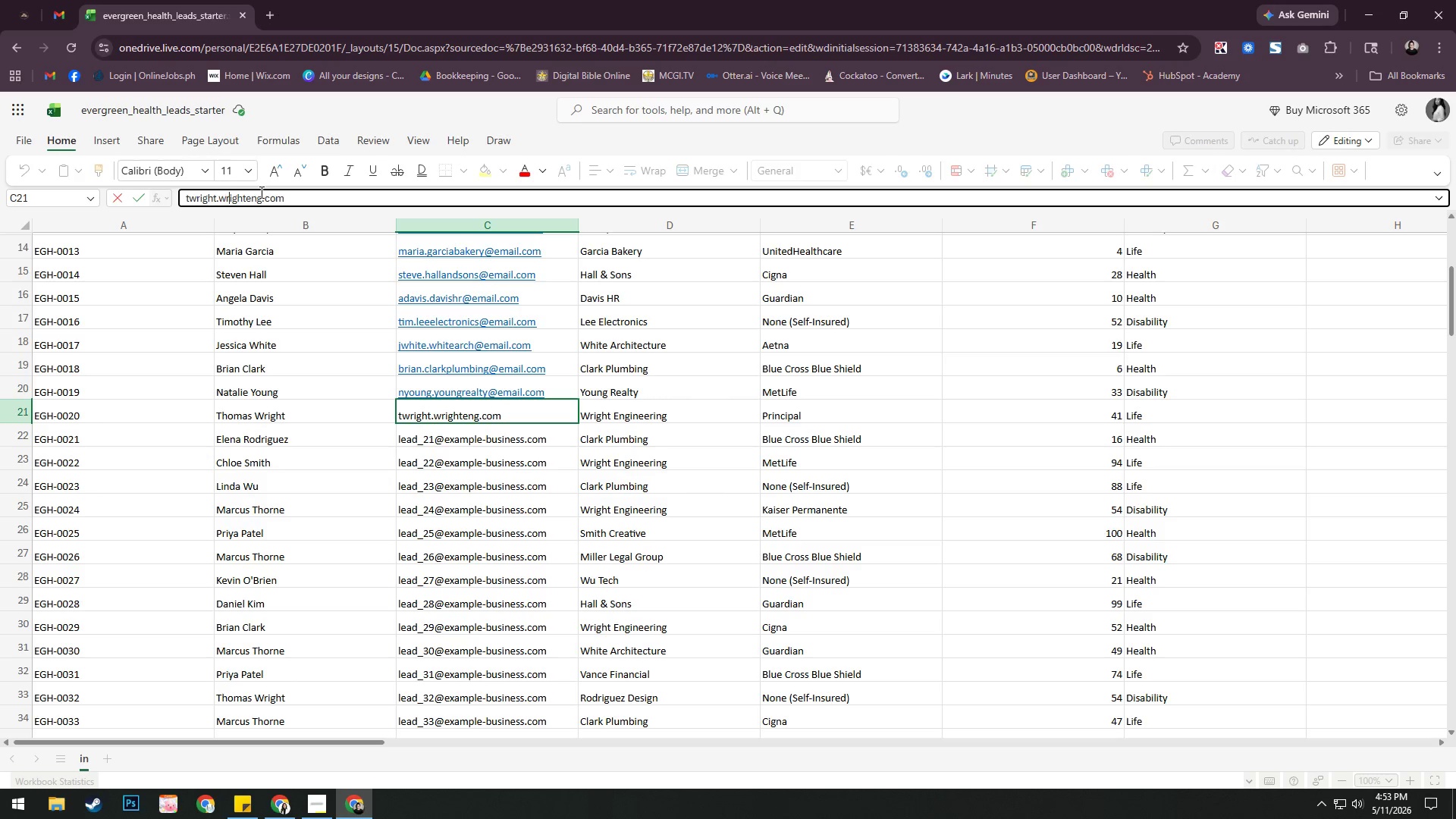 
key(ArrowRight)
 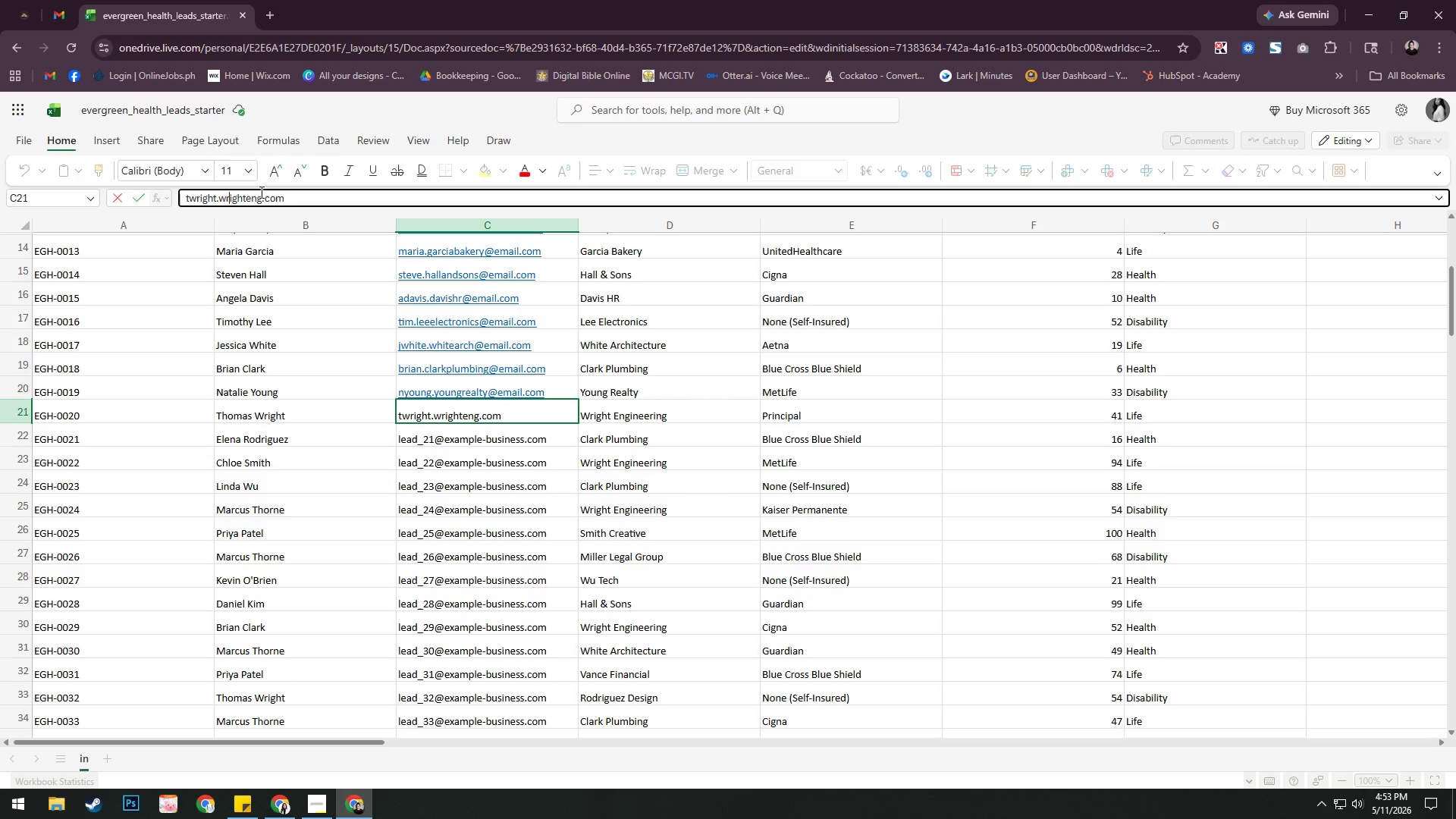 
key(ArrowRight)
 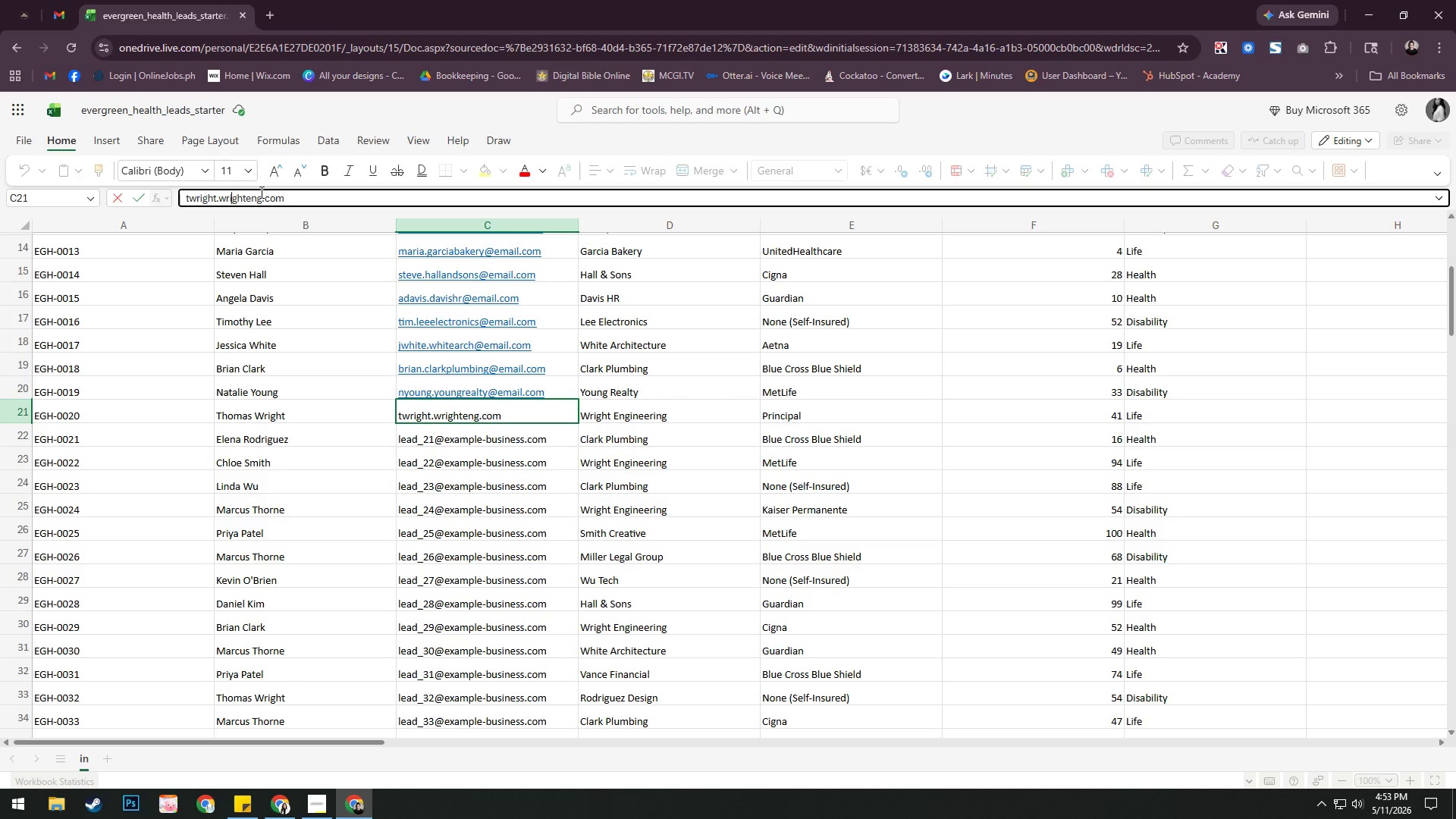 
key(ArrowRight)
 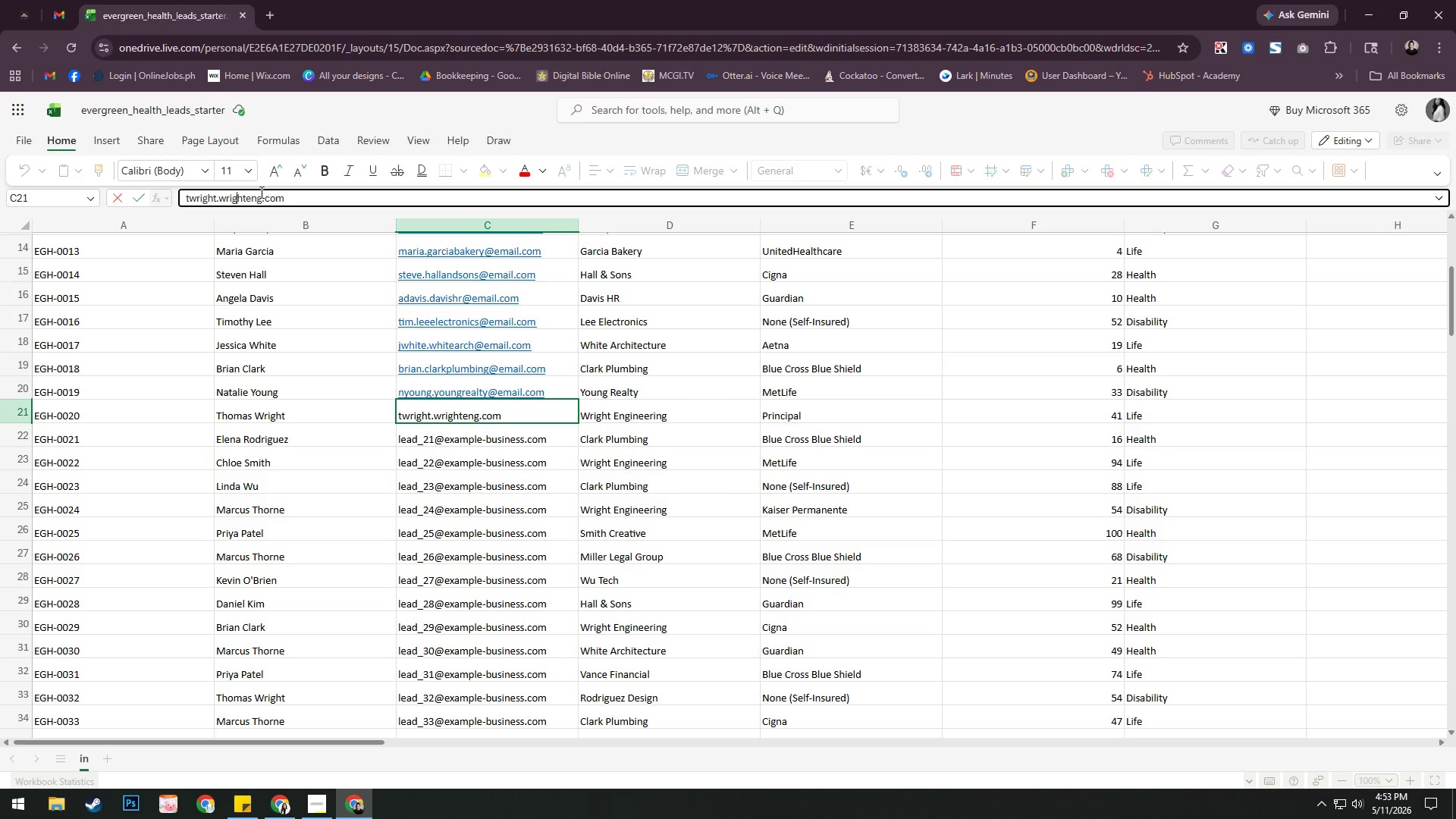 
key(ArrowRight)
 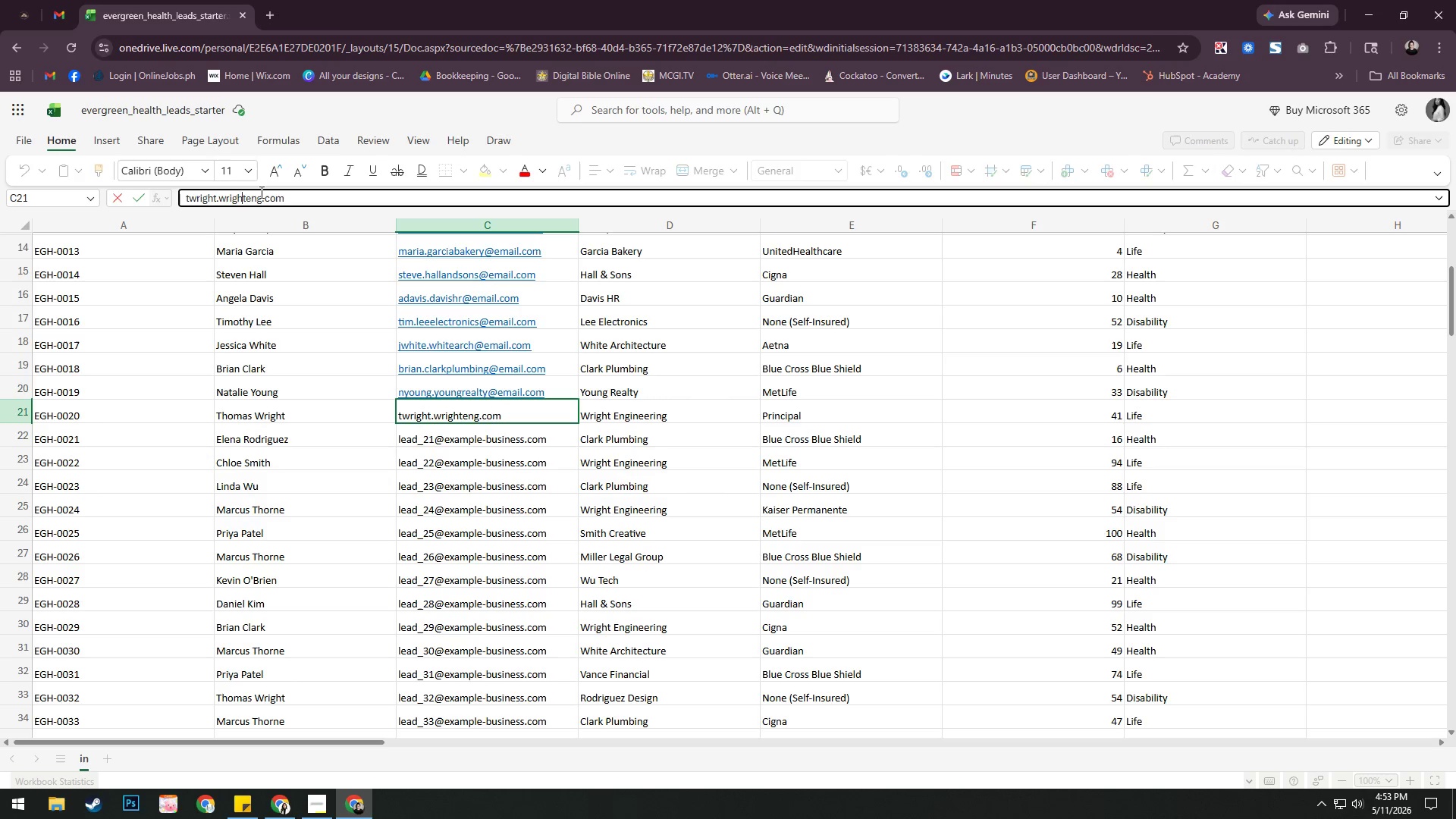 
key(ArrowRight)
 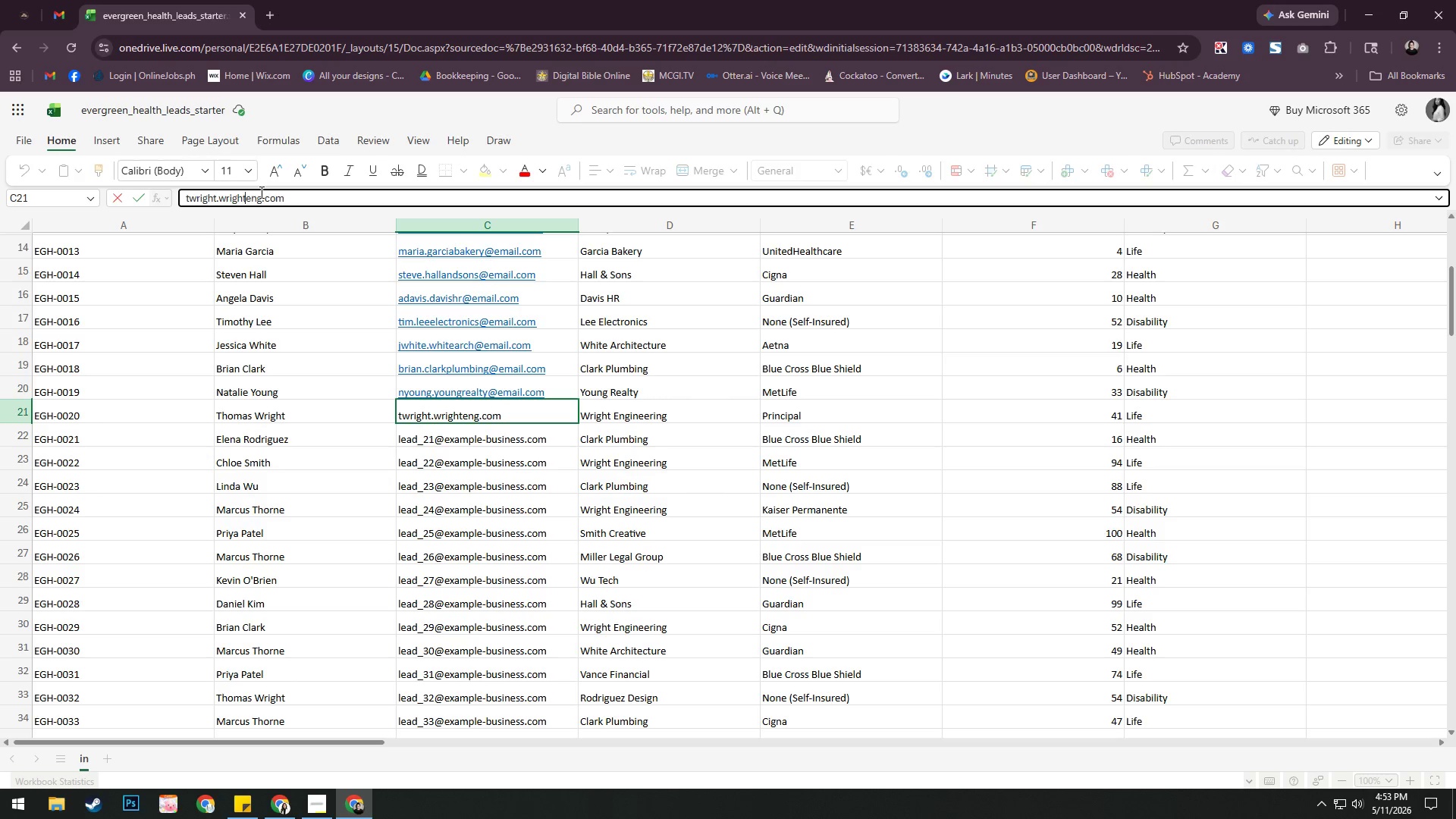 
key(ArrowRight)
 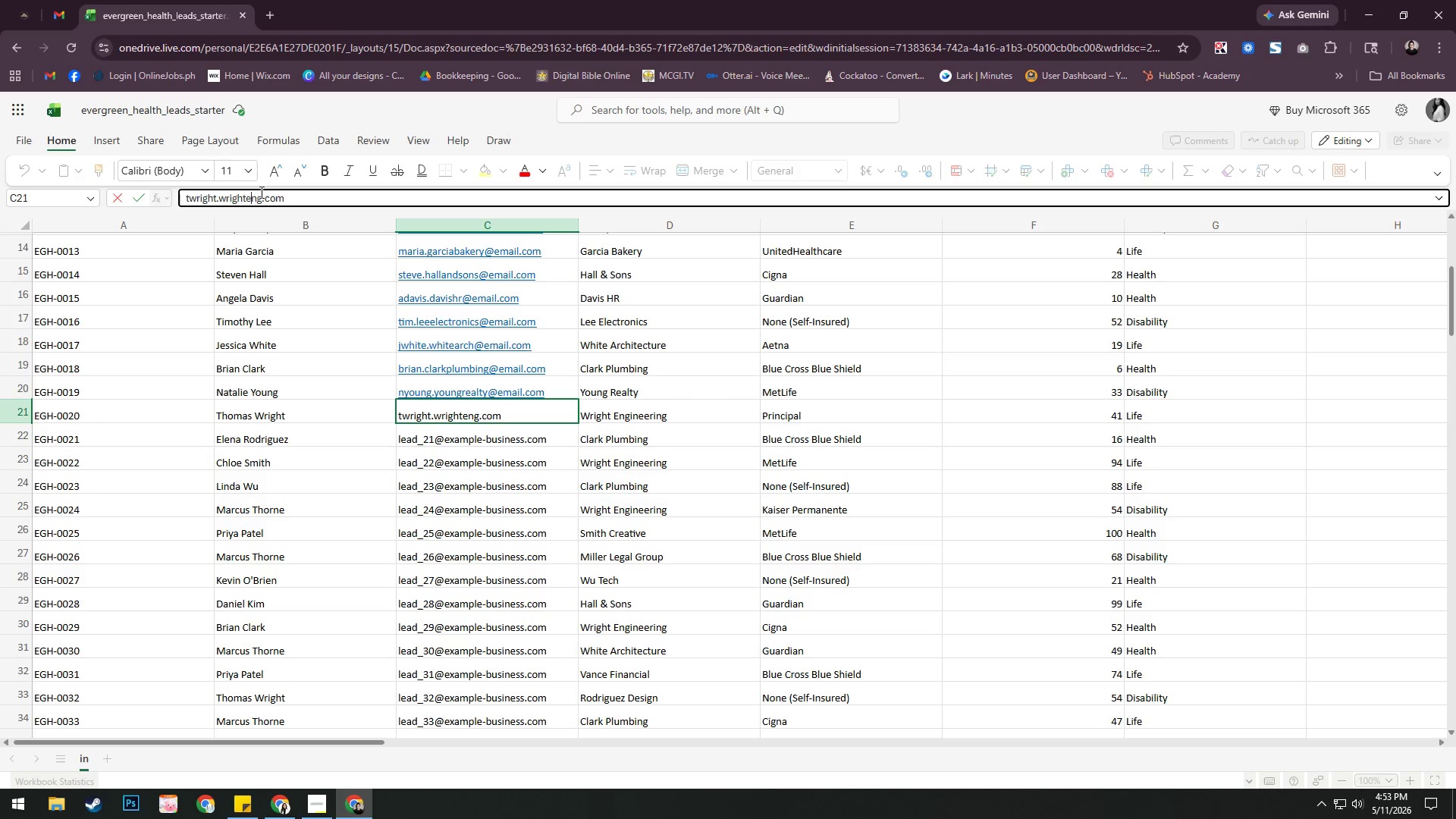 
key(ArrowRight)
 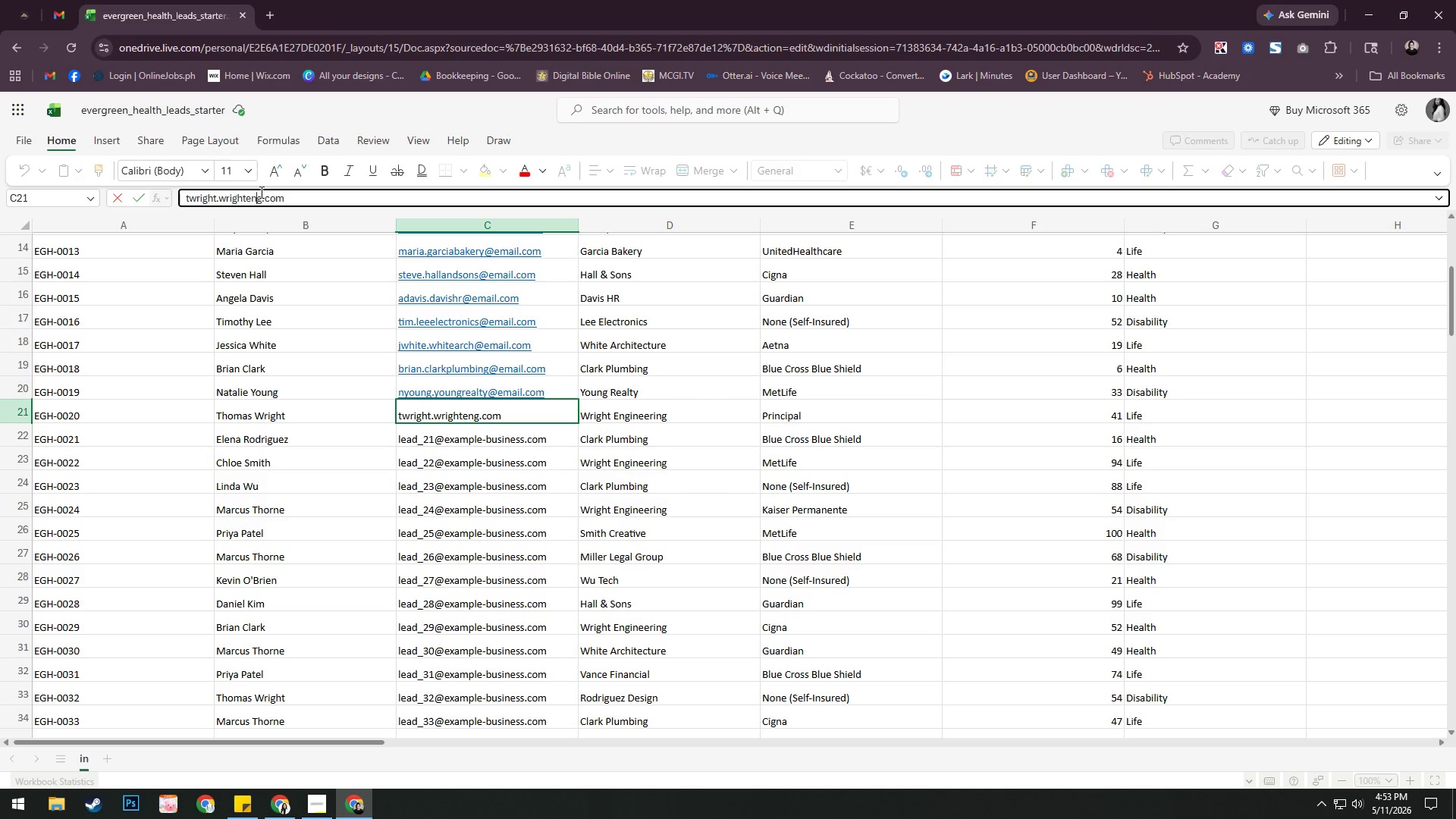 
key(ArrowRight)
 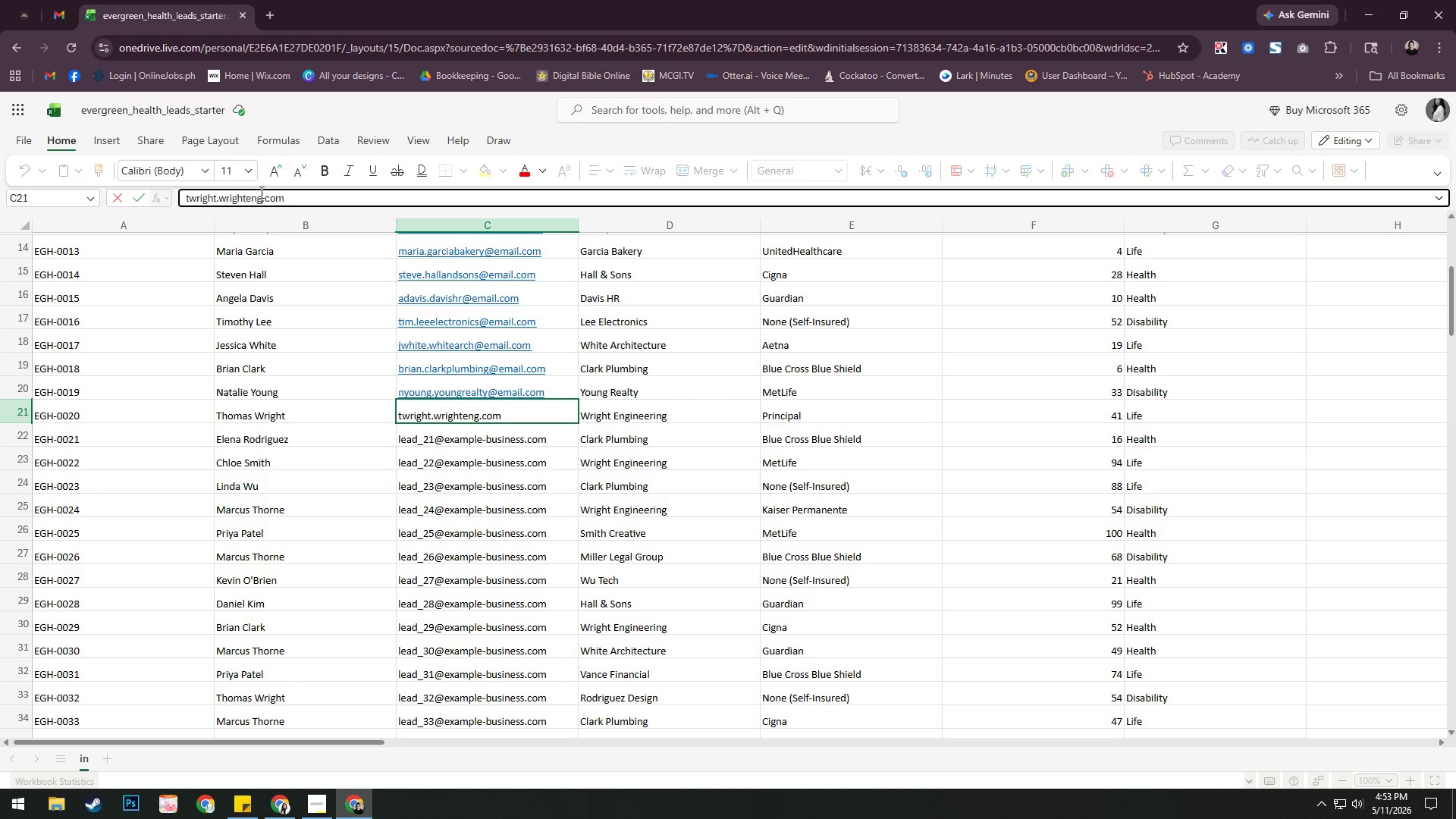 
key(ArrowRight)
 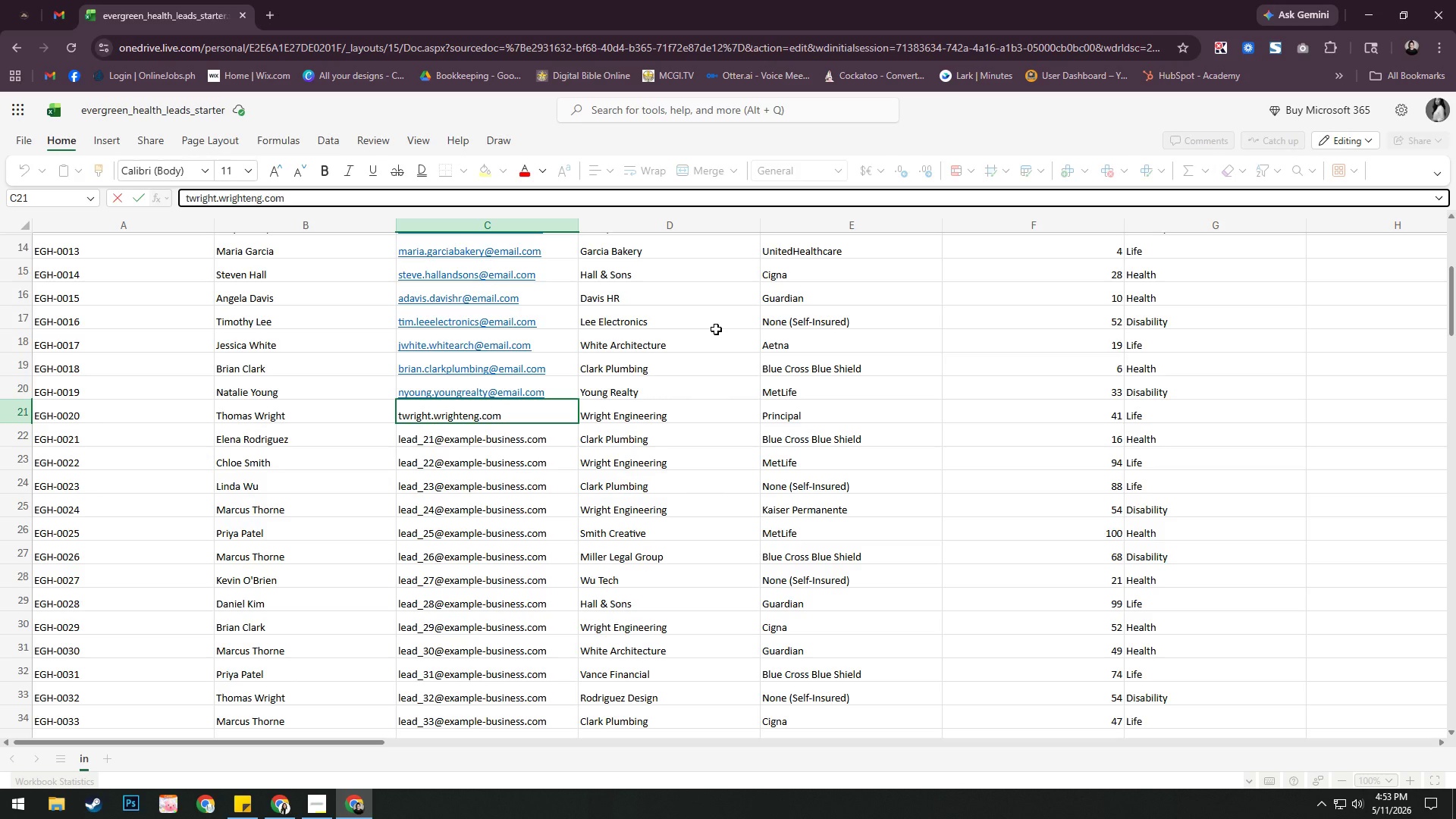 
key(Backspace)
type(@email)
key(NumpadEnter)
 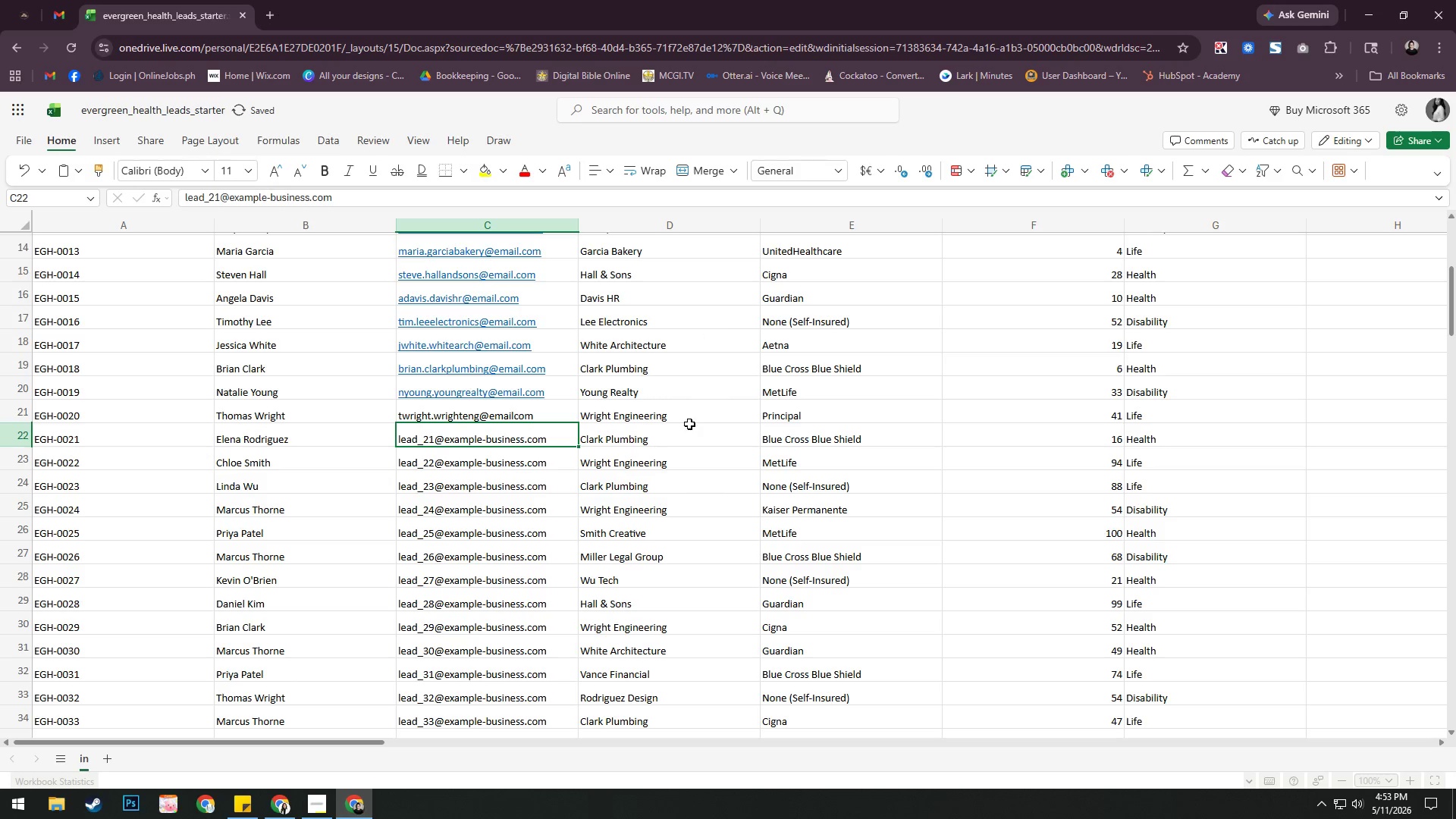 
scroll: coordinate [589, 601], scroll_direction: down, amount: 4.0